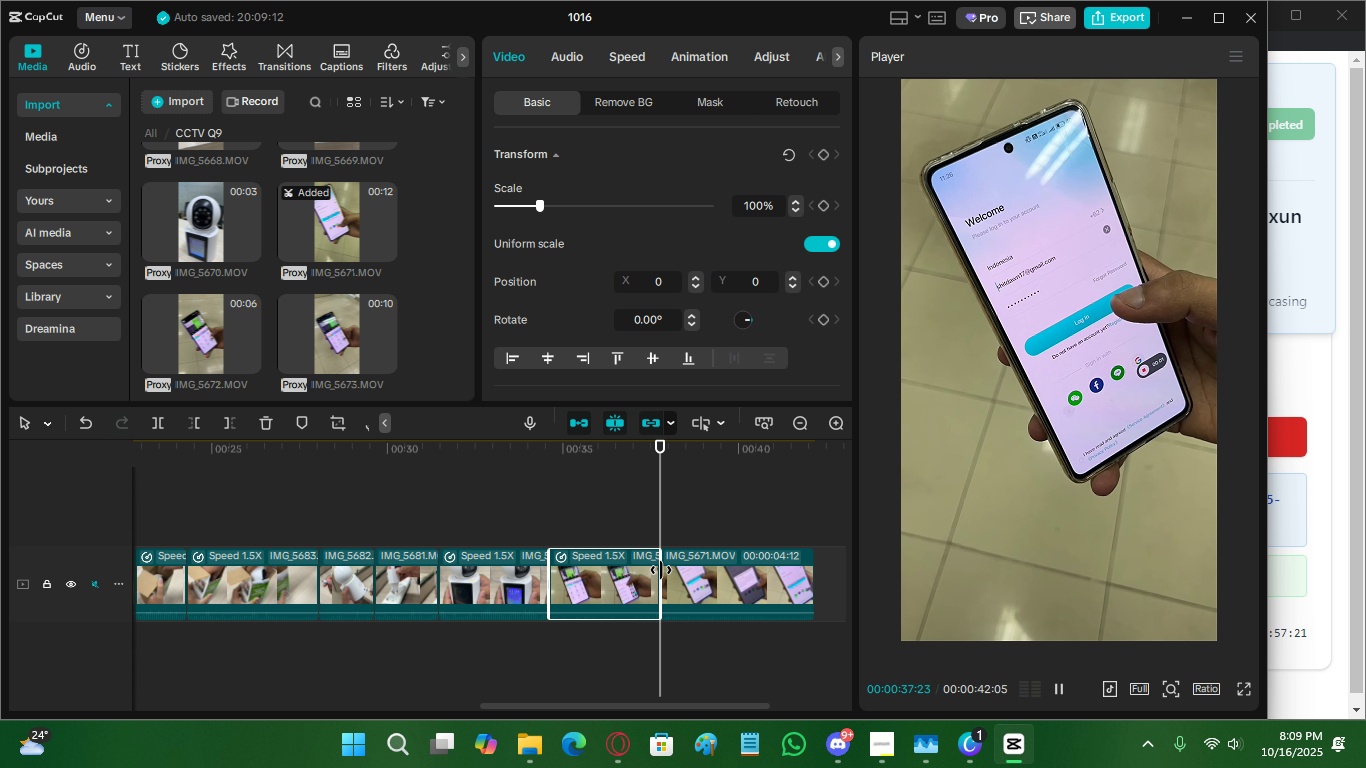 
left_click_drag(start_coordinate=[661, 570], to_coordinate=[648, 578])
 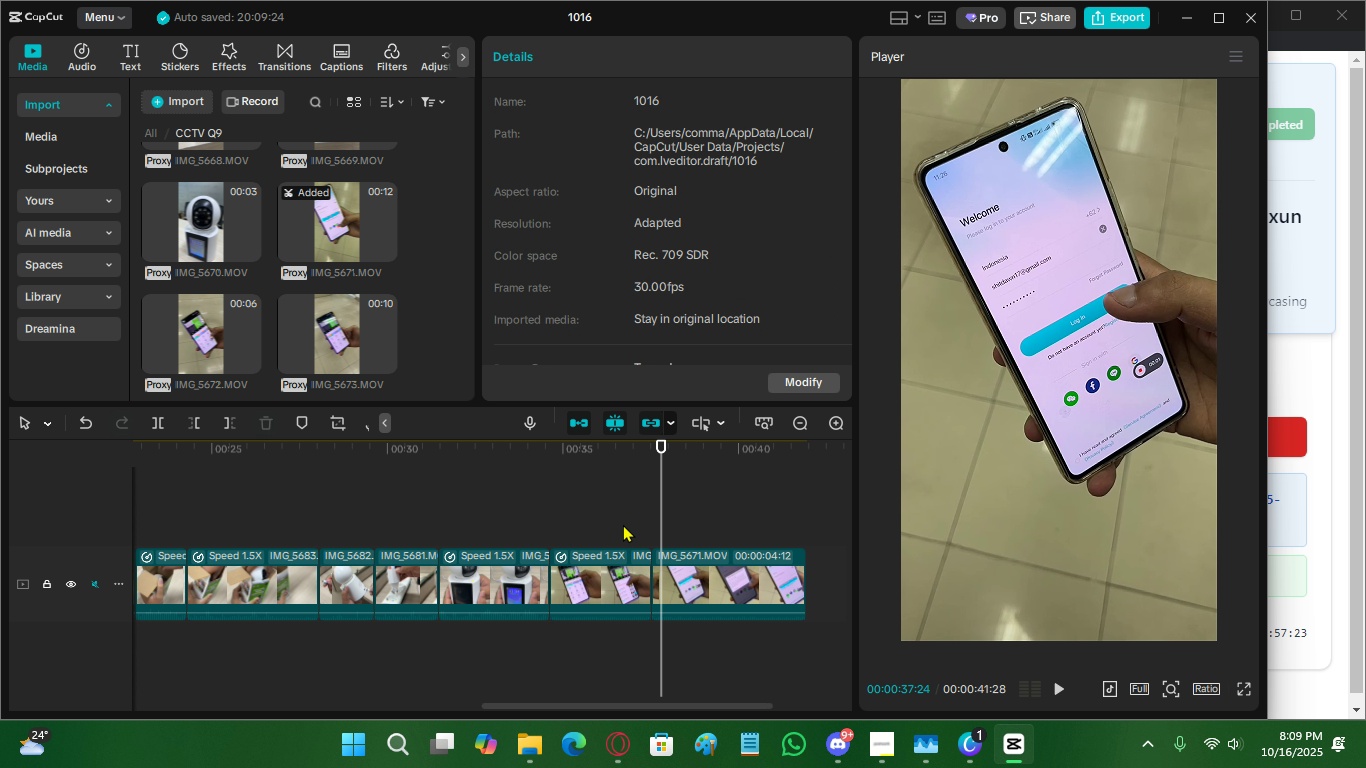 
left_click([623, 524])
 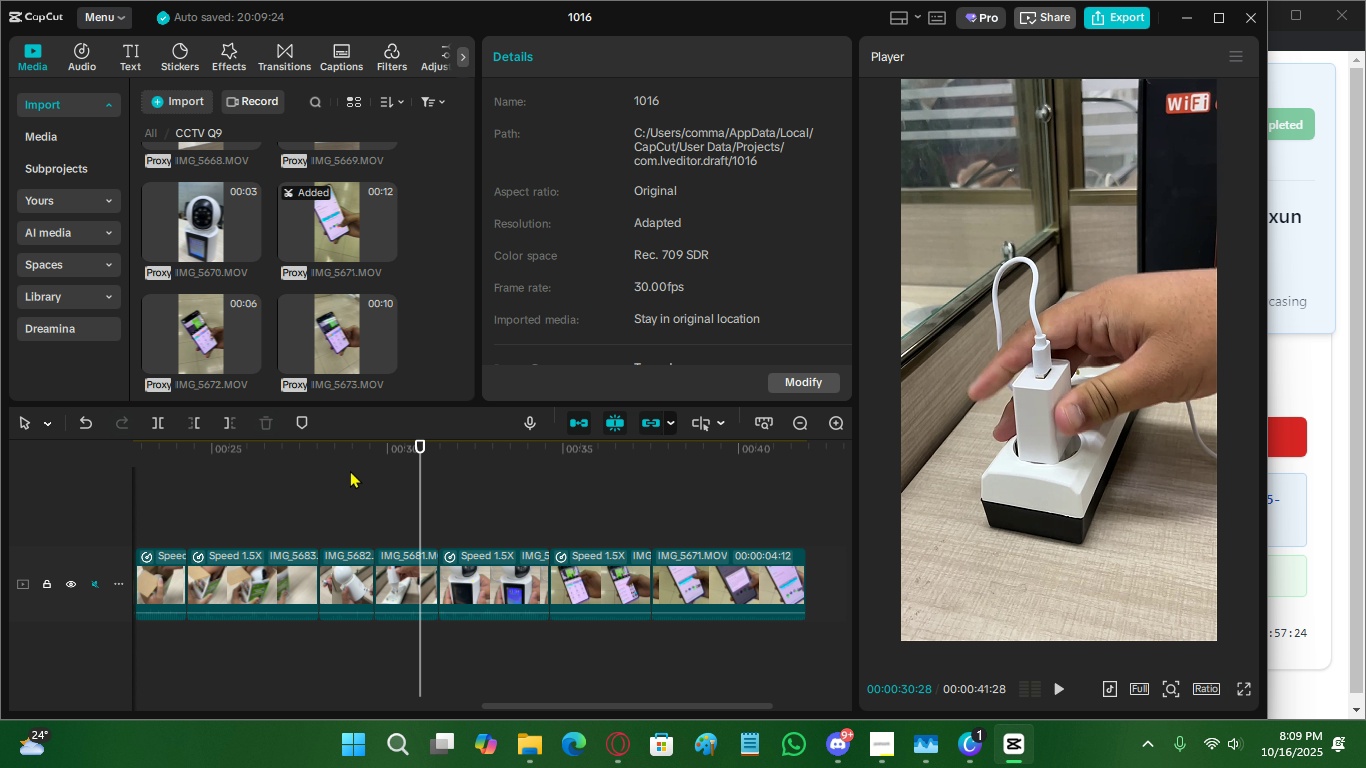 
triple_click([350, 470])
 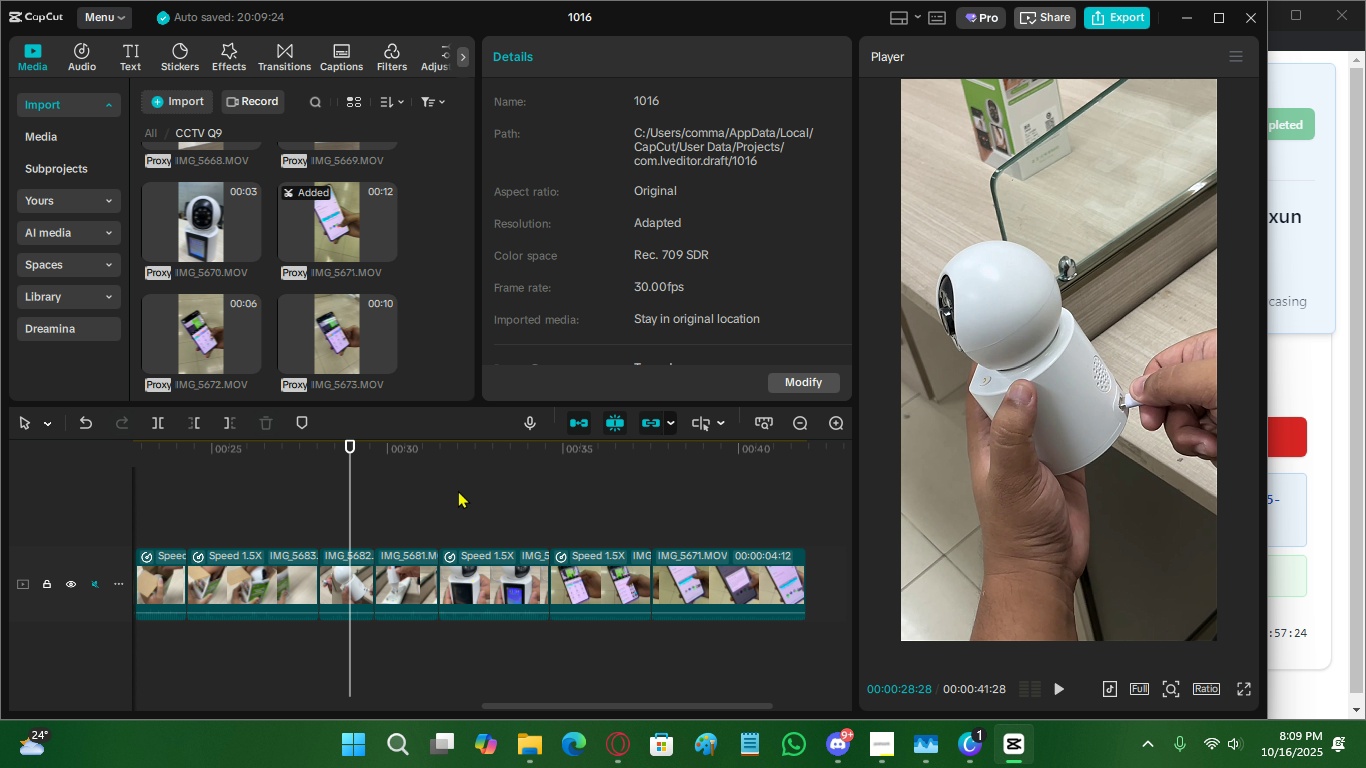 
key(Space)
 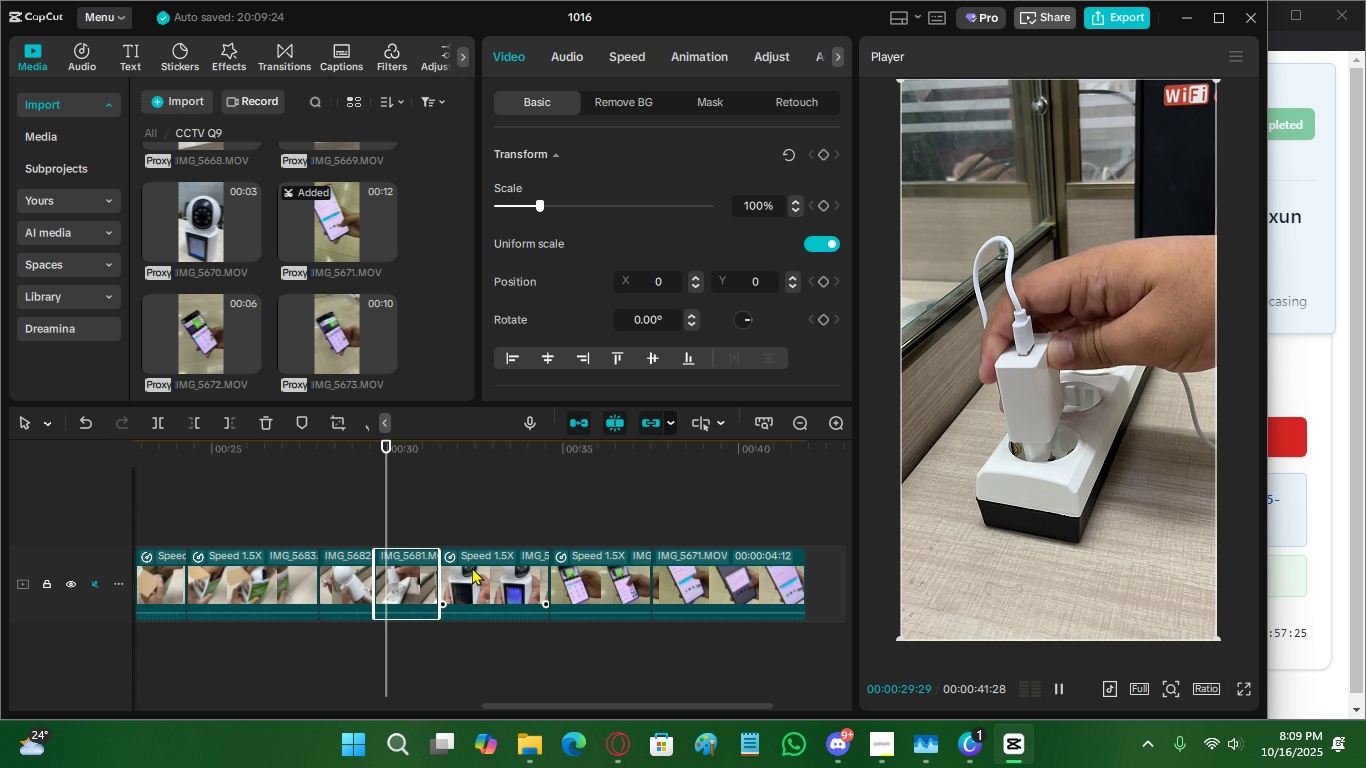 
left_click([477, 567])
 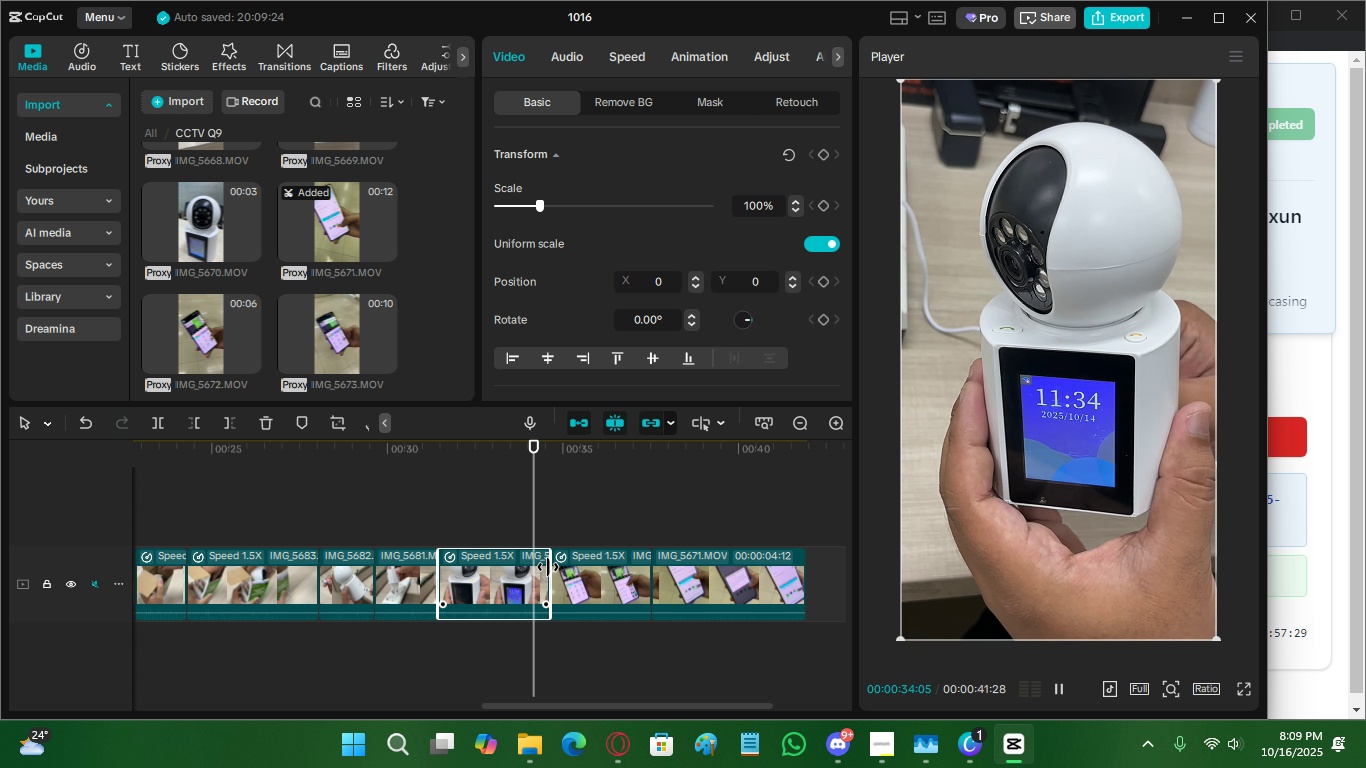 
wait(5.21)
 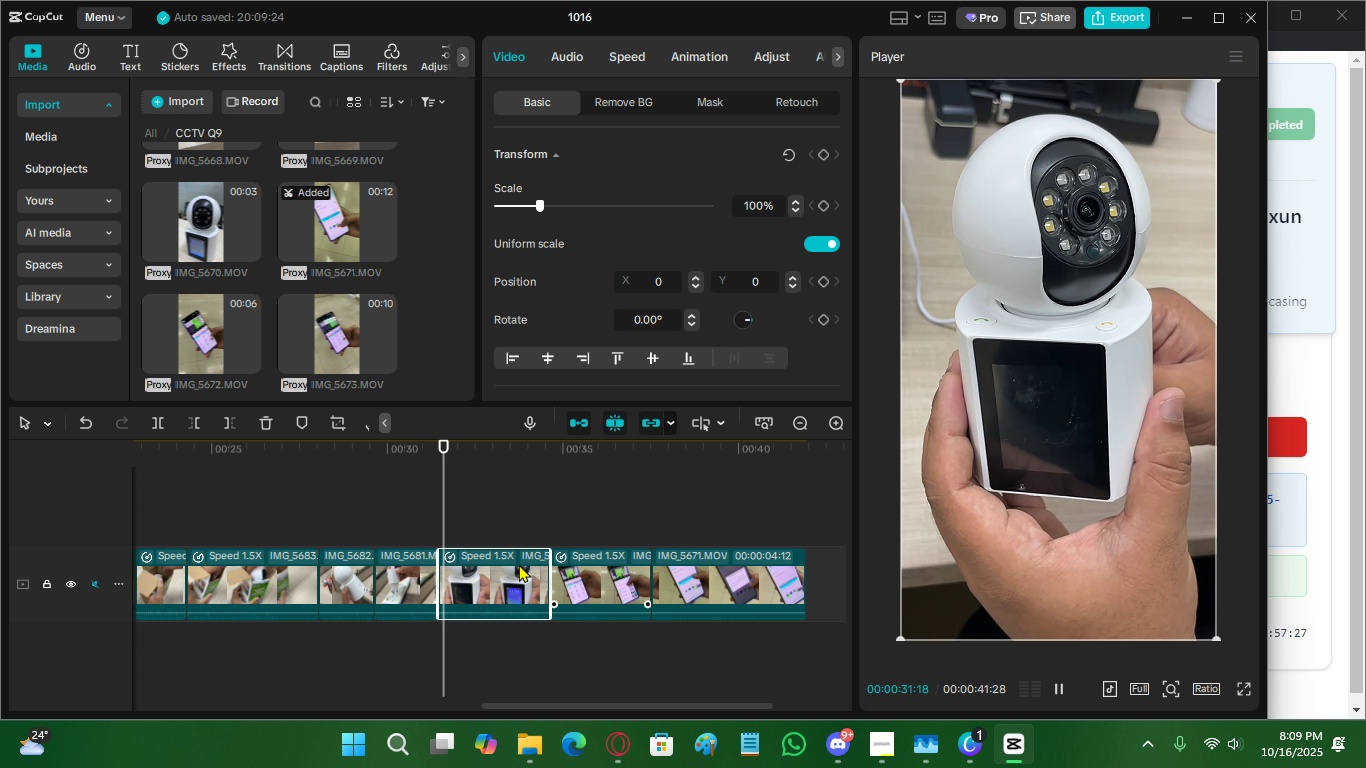 
left_click([716, 574])
 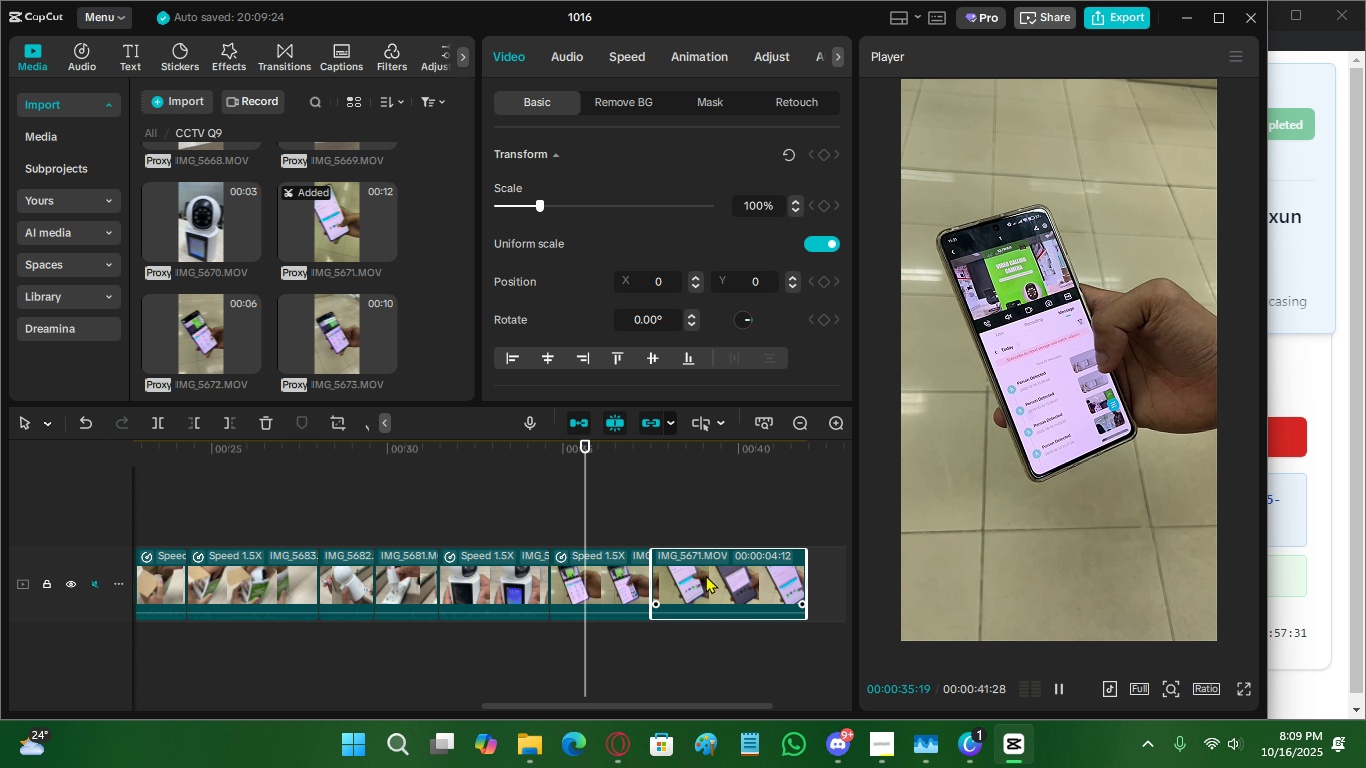 
key(Space)
 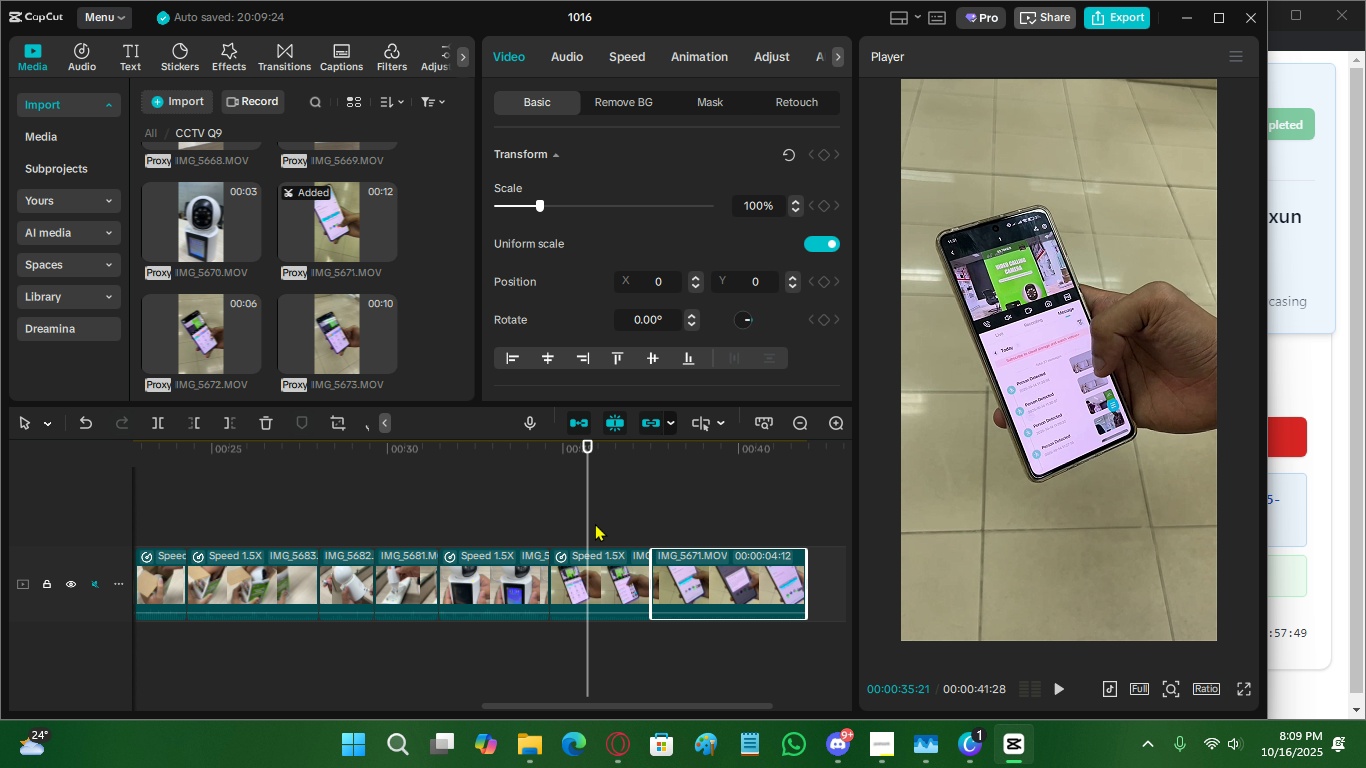 
wait(23.48)
 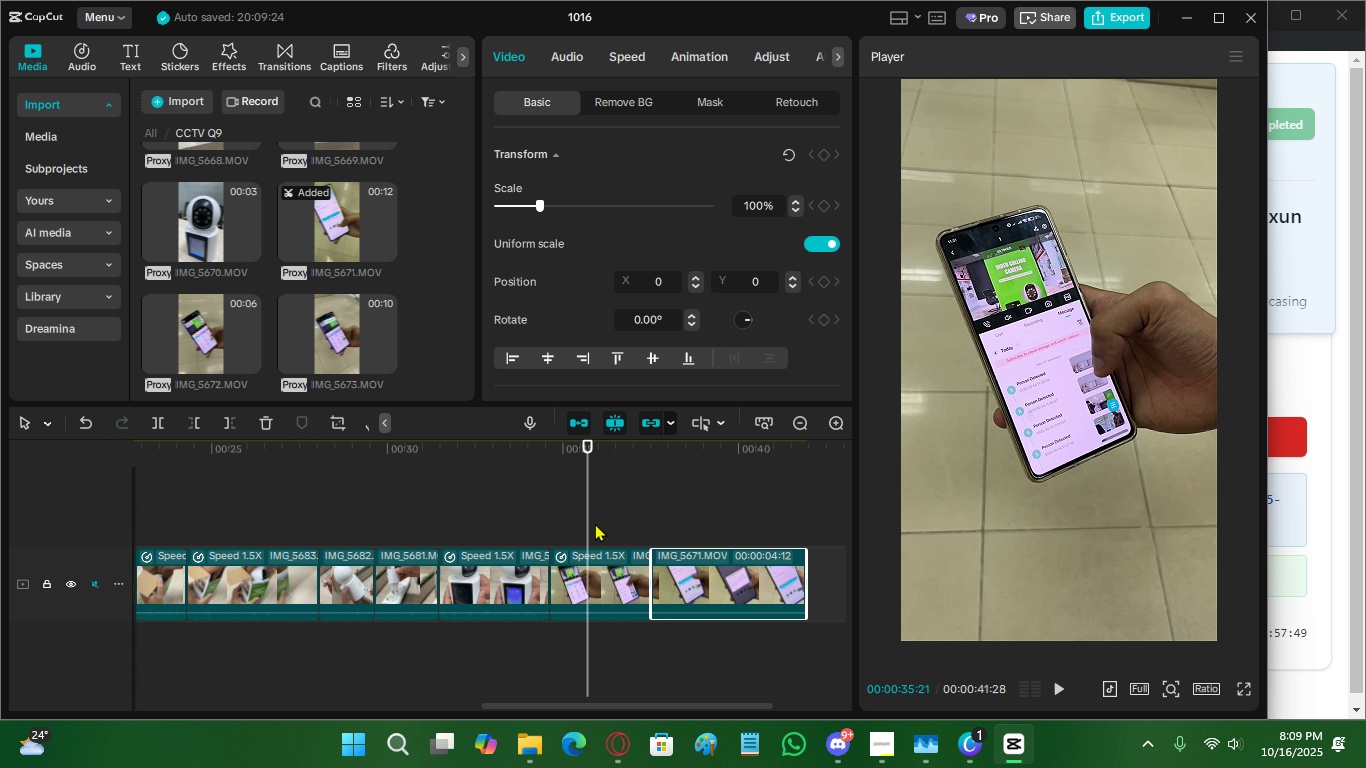 
key(Space)
 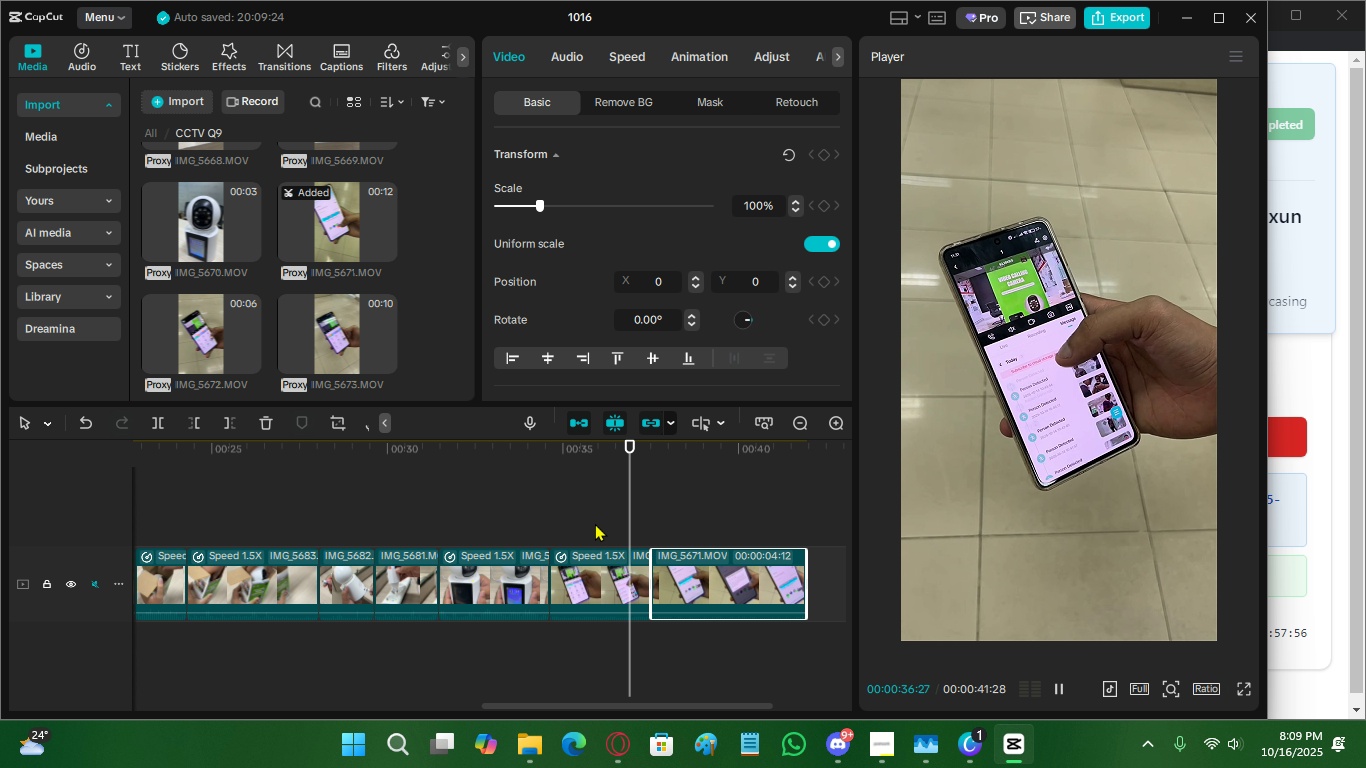 
key(Space)
 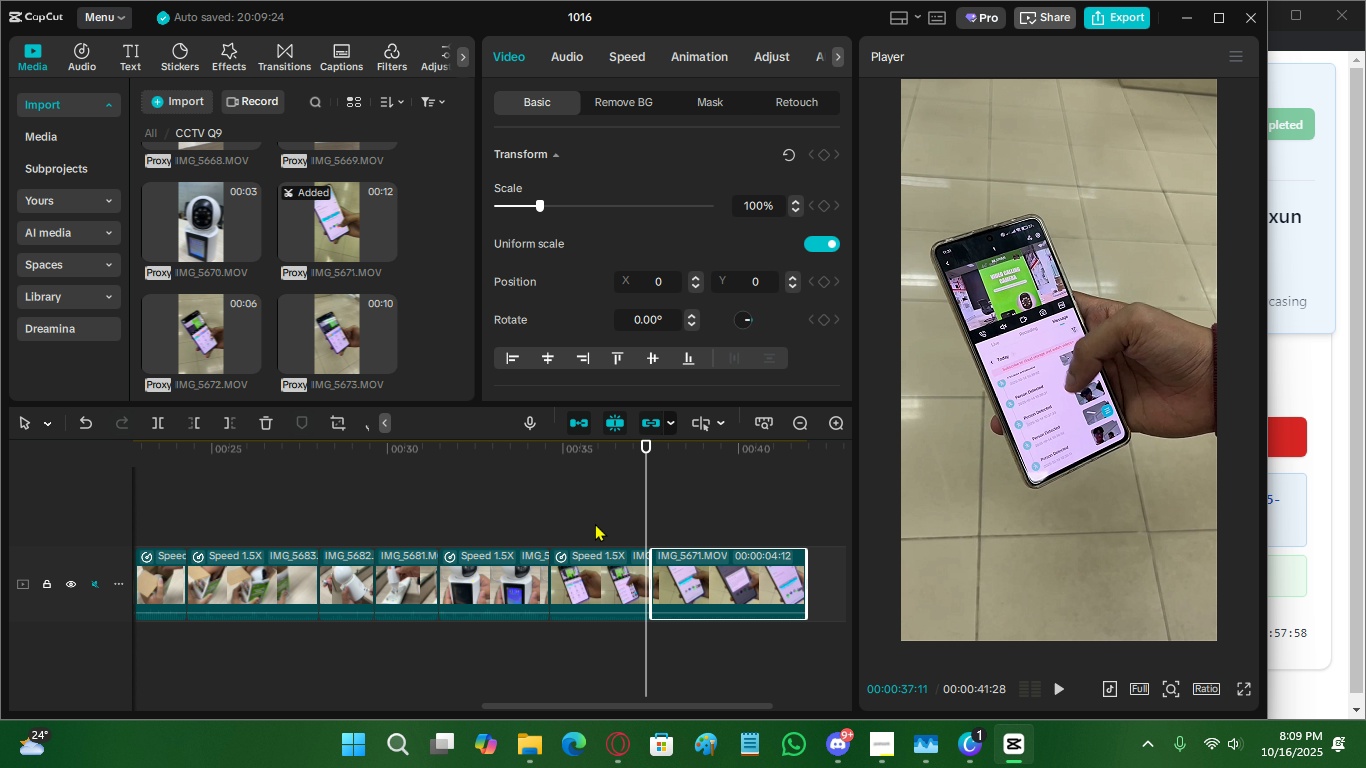 
left_click([618, 569])
 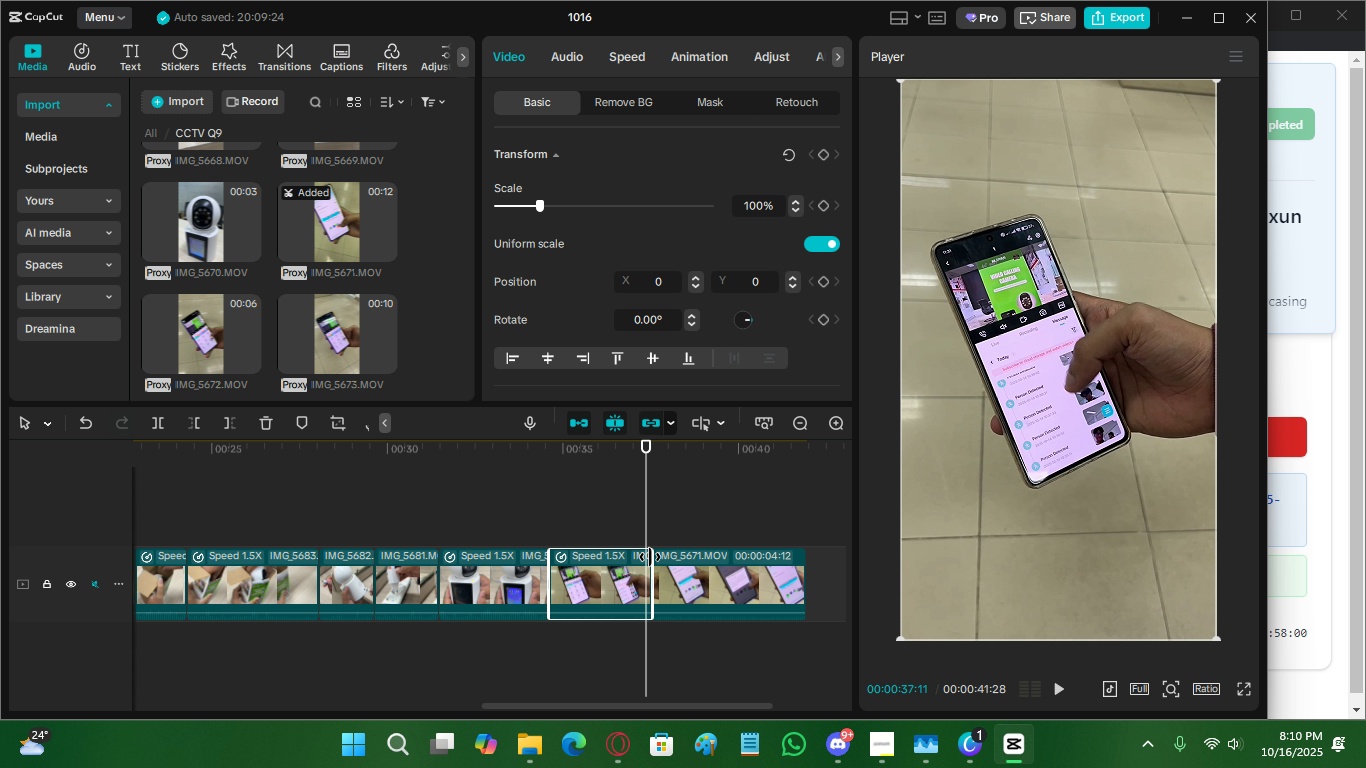 
left_click([650, 557])
 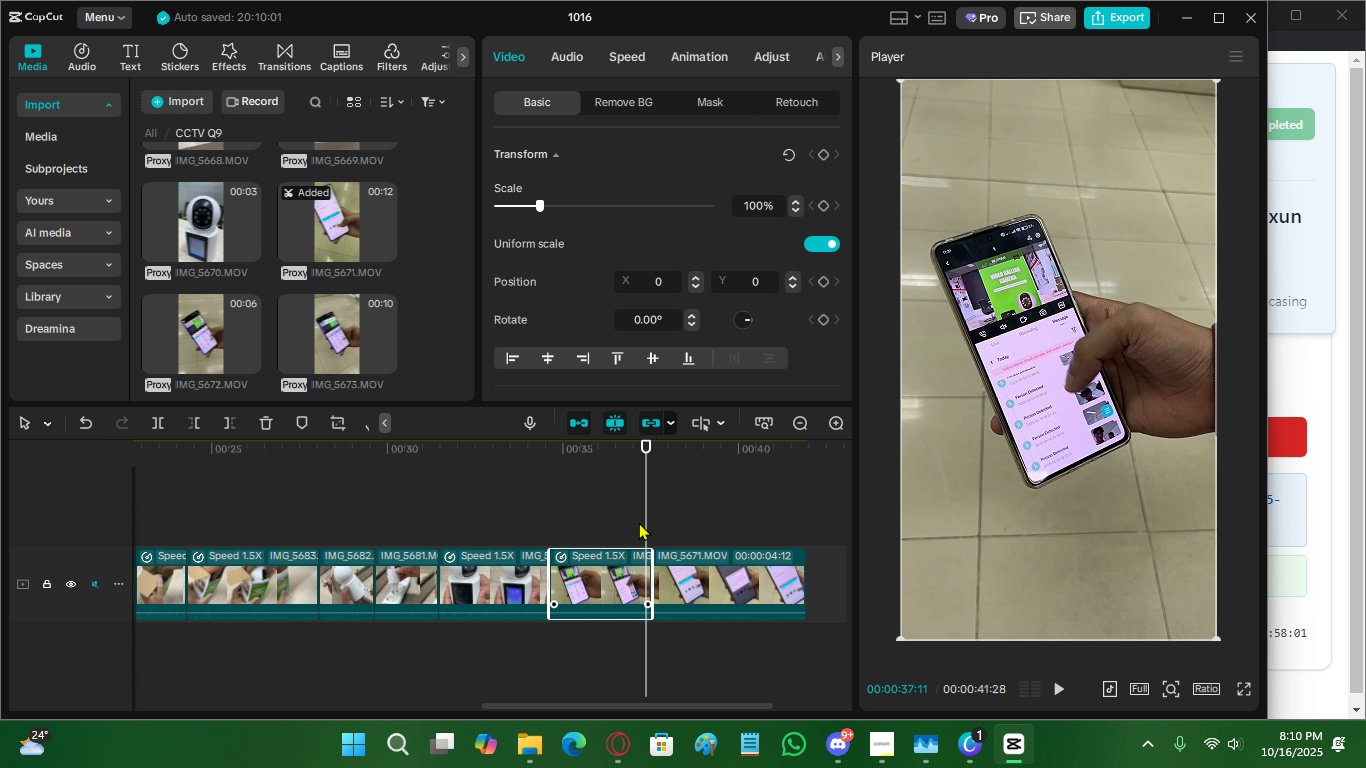 
left_click([639, 522])
 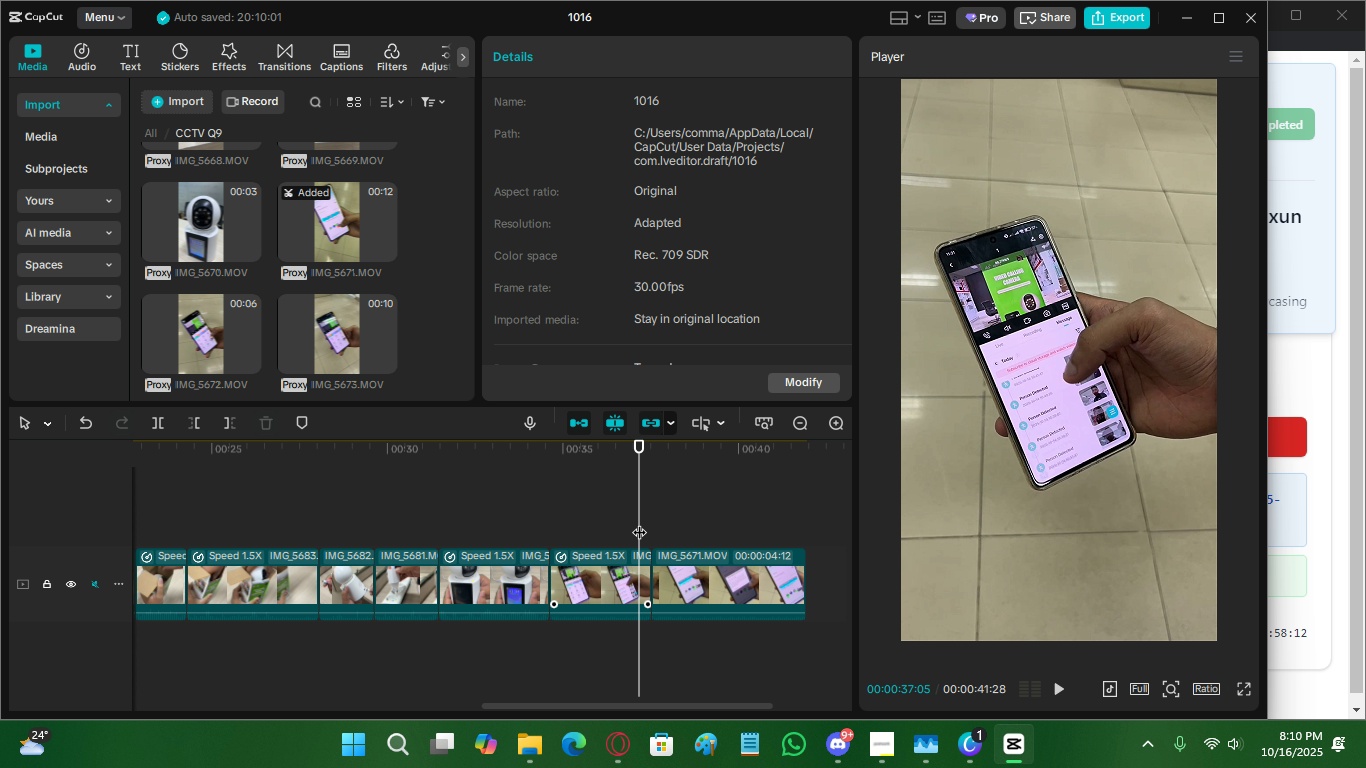 
wait(15.99)
 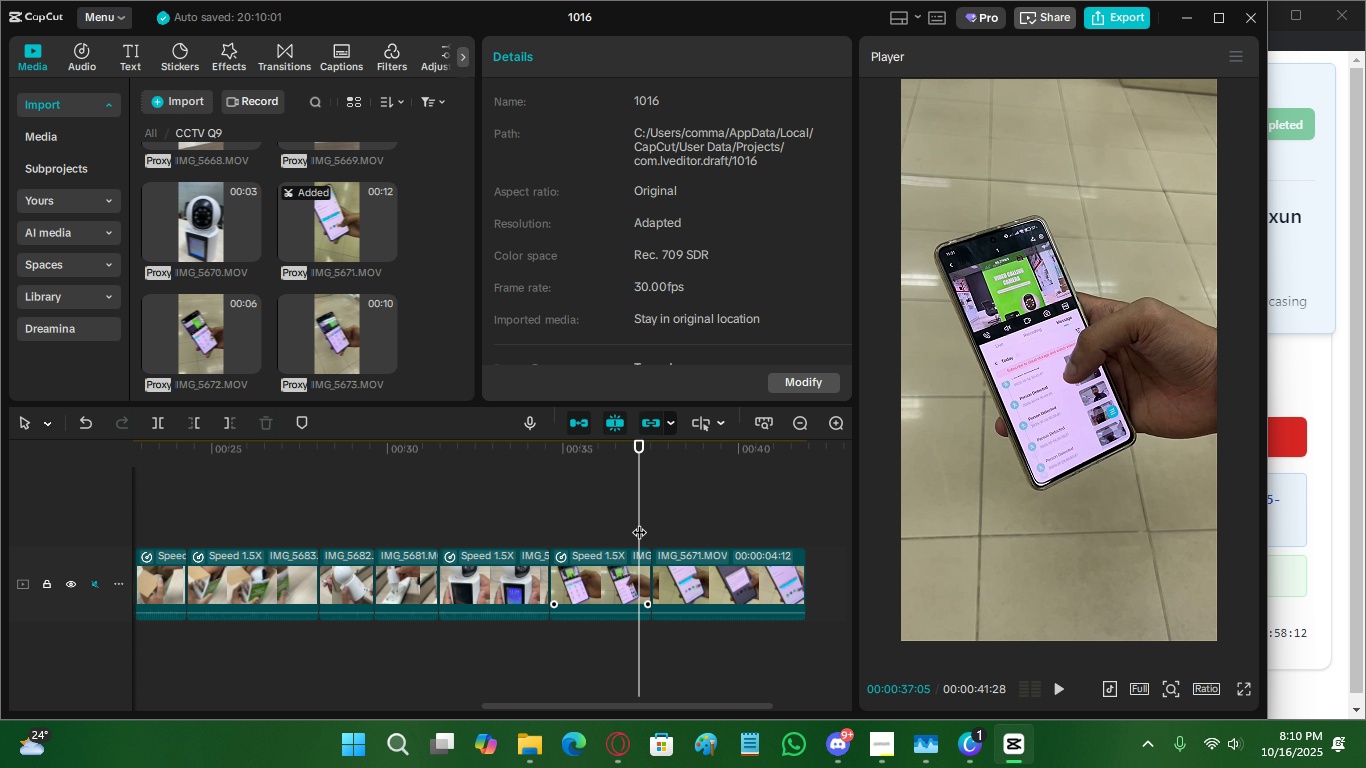 
key(Space)
 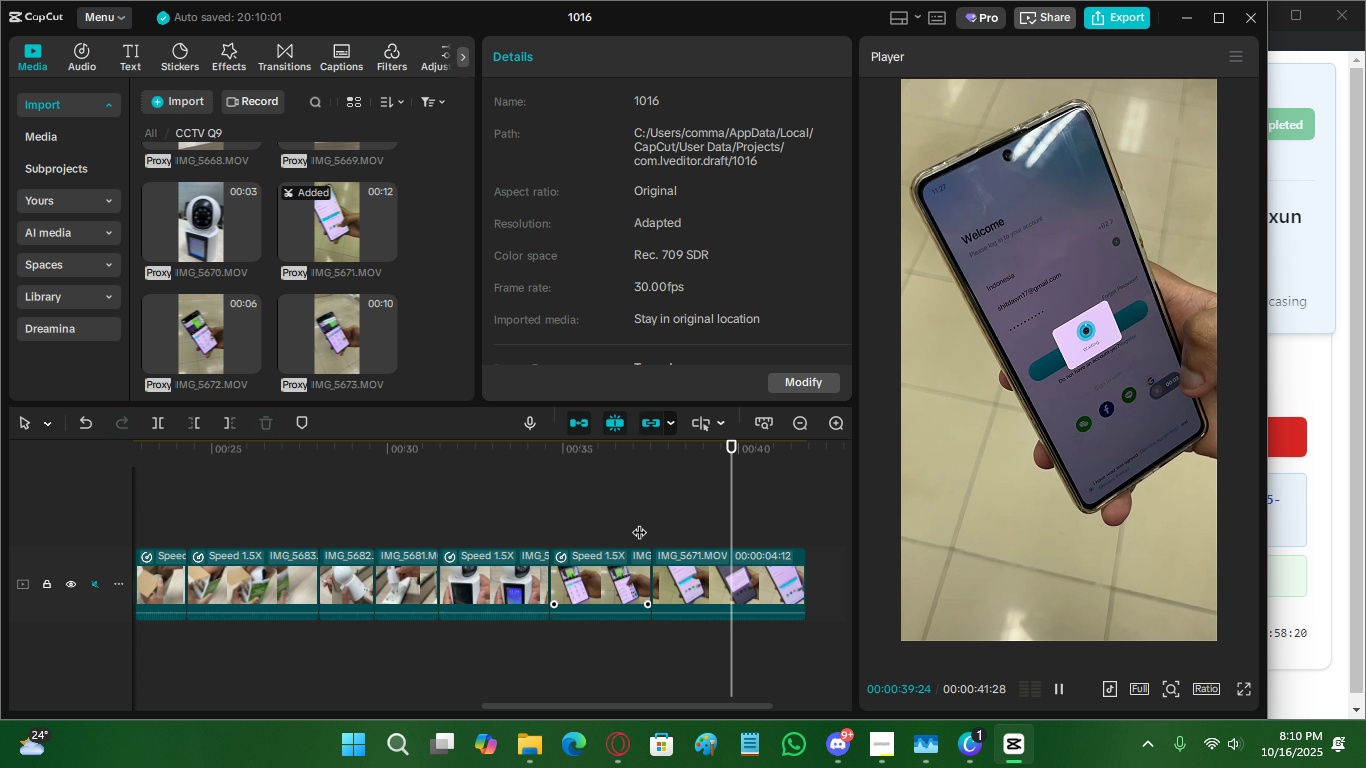 
key(Space)
 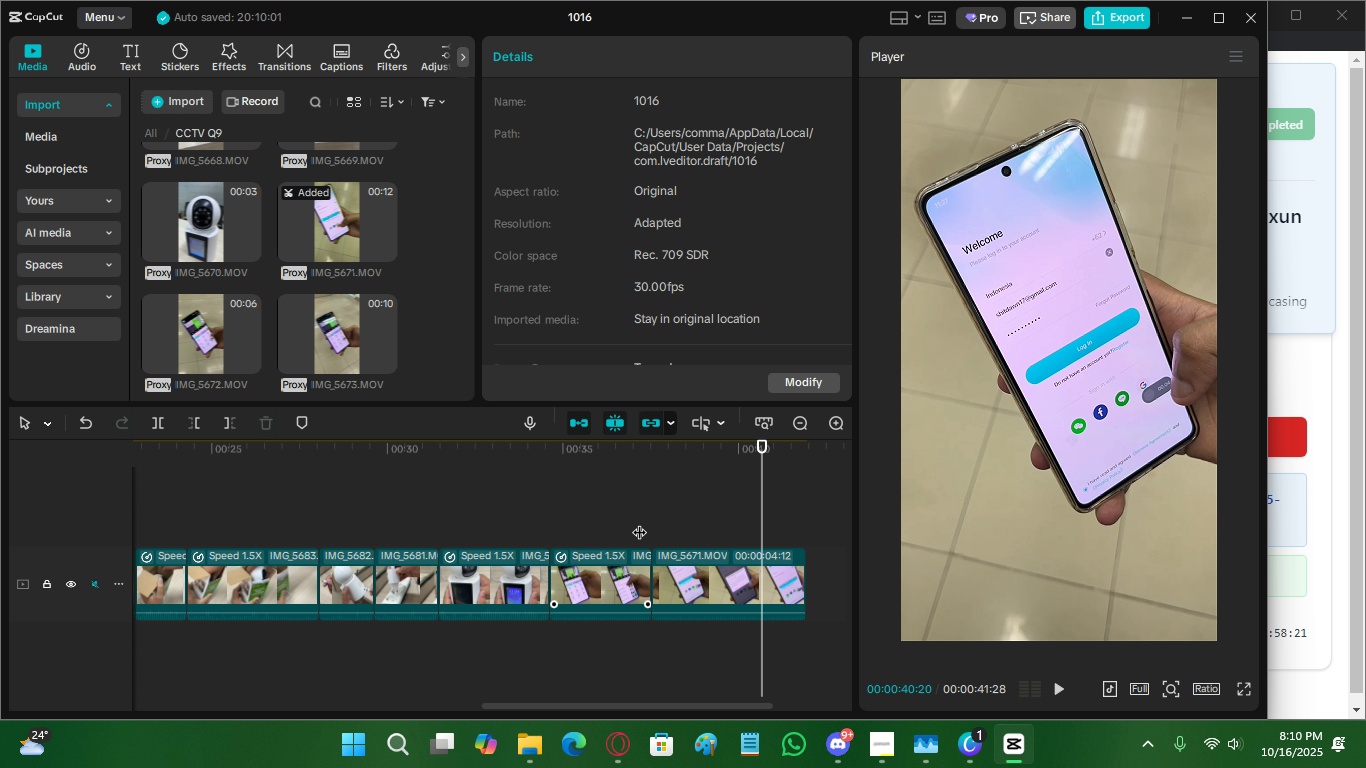 
key(Space)
 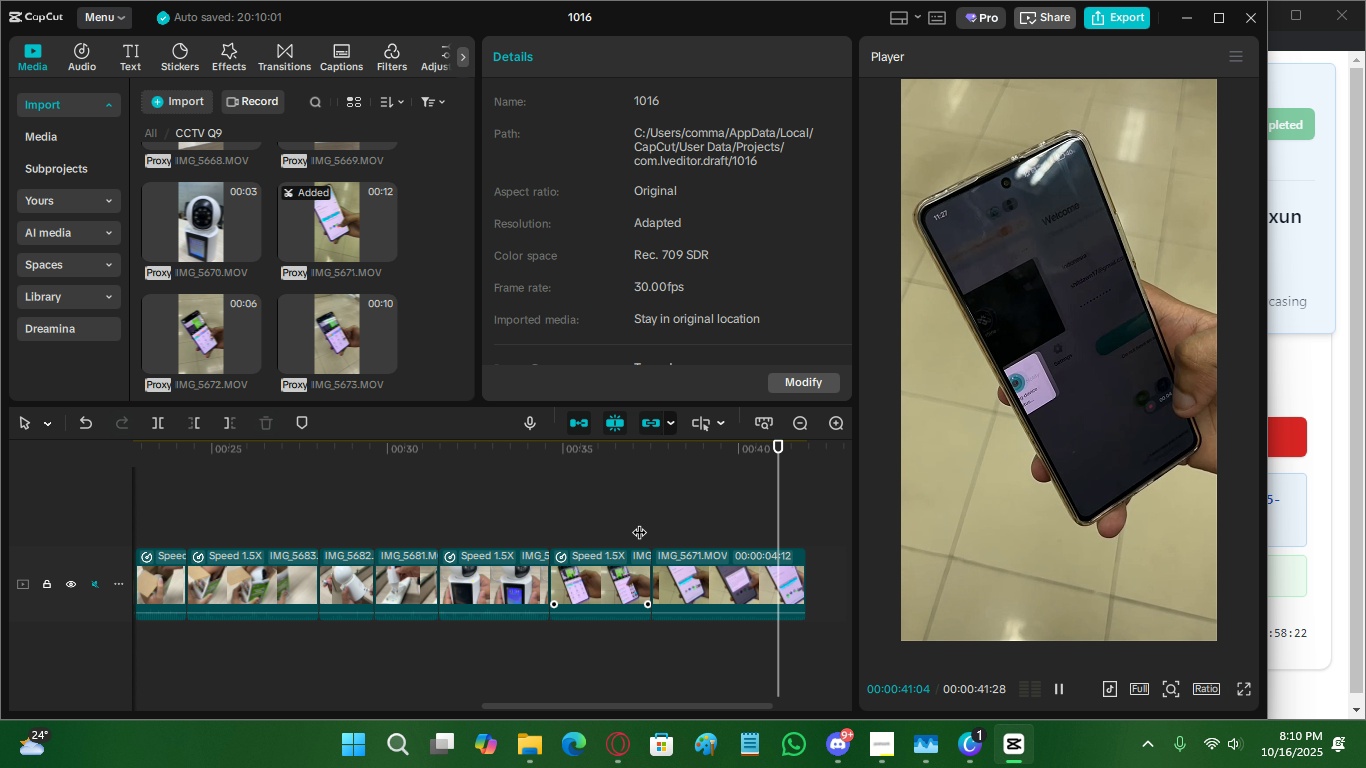 
key(Space)
 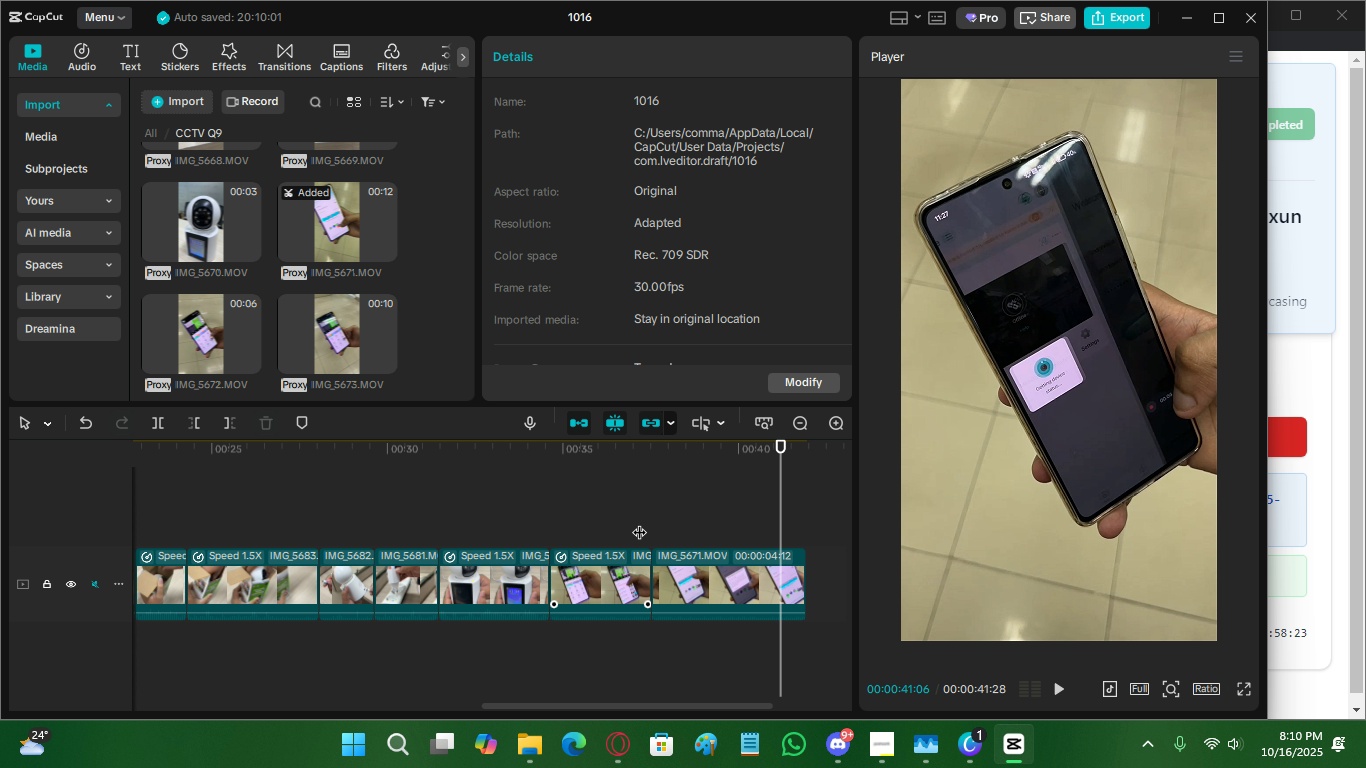 
key(Space)
 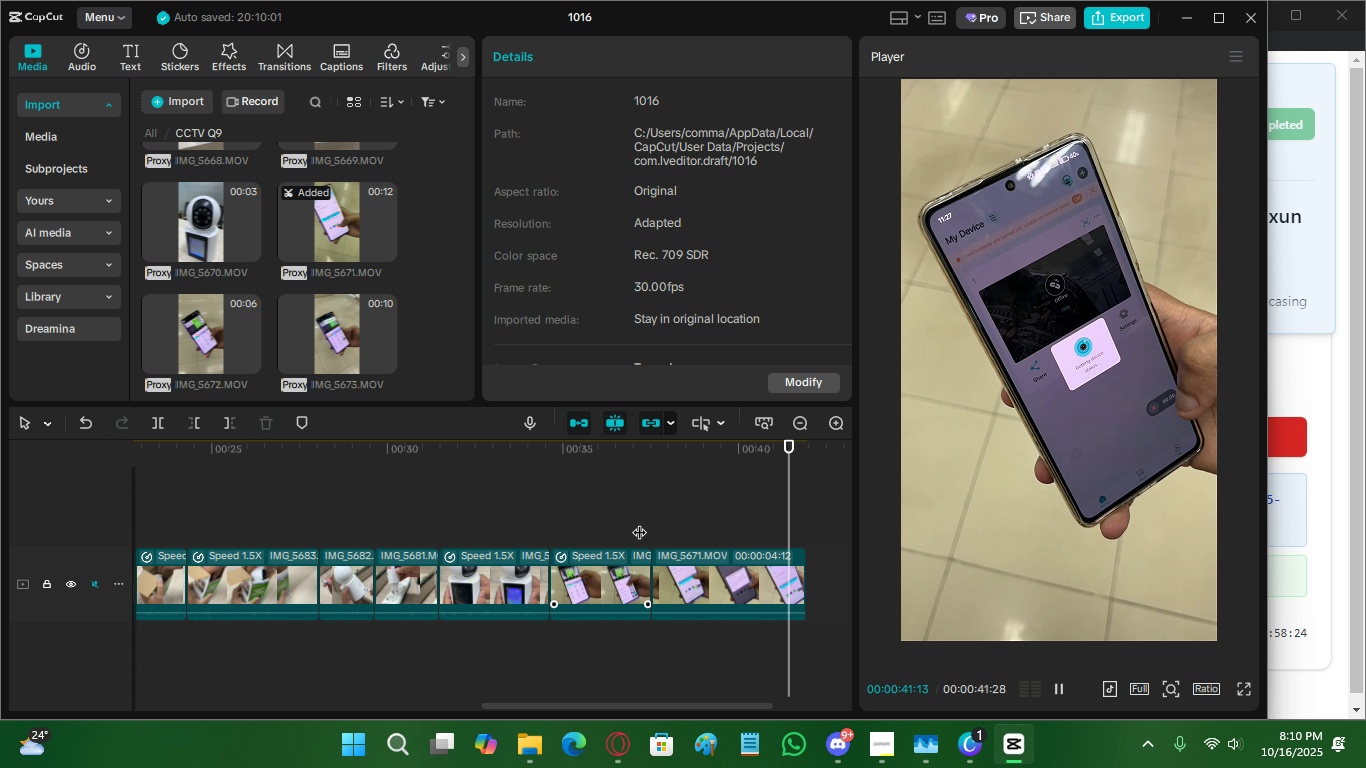 
key(Space)
 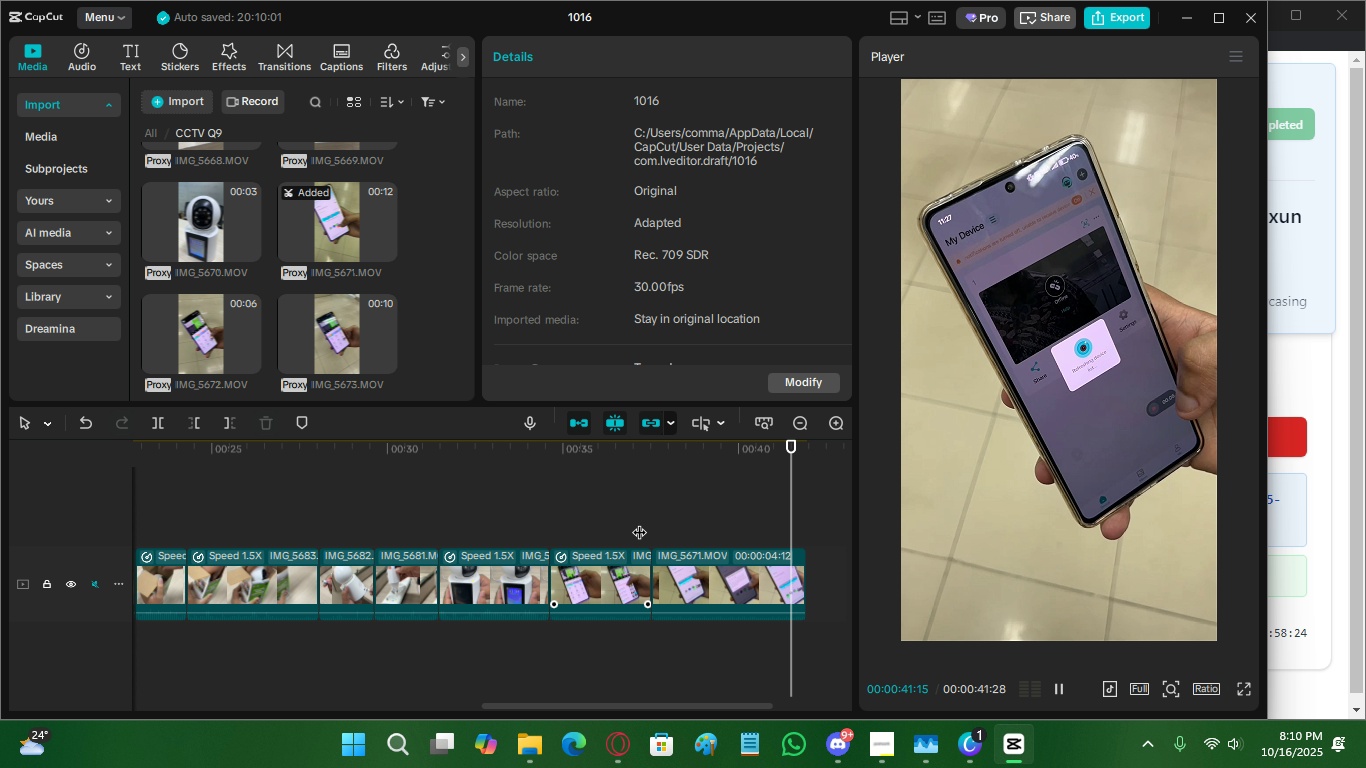 
key(Space)
 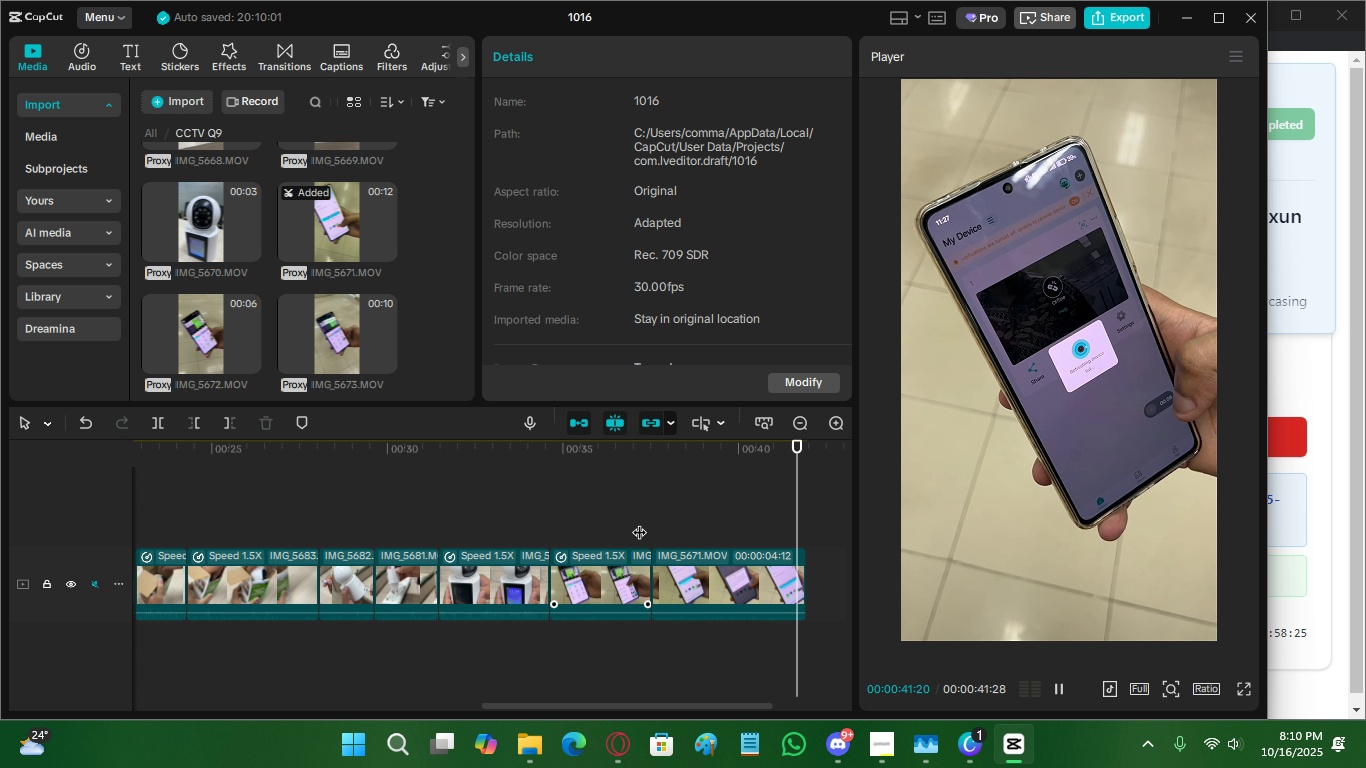 
key(Space)
 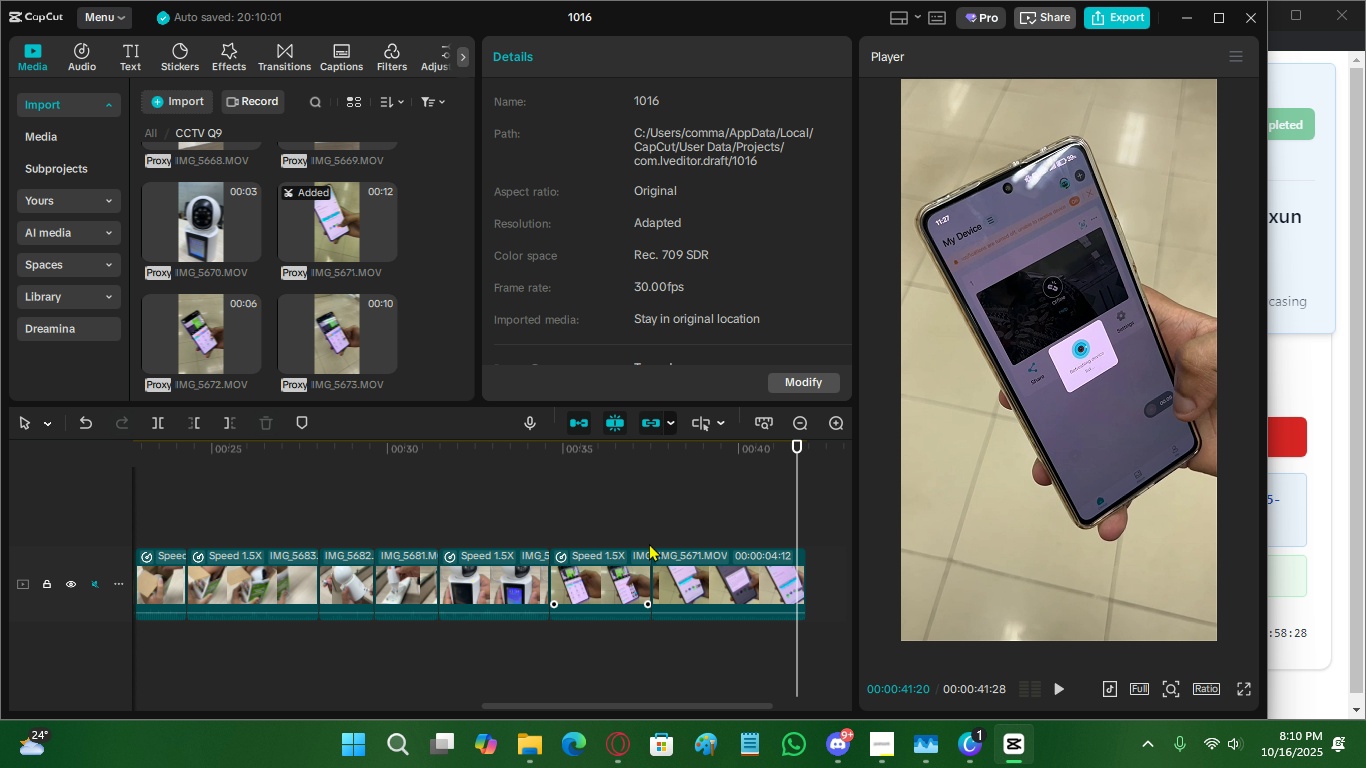 
left_click([727, 593])
 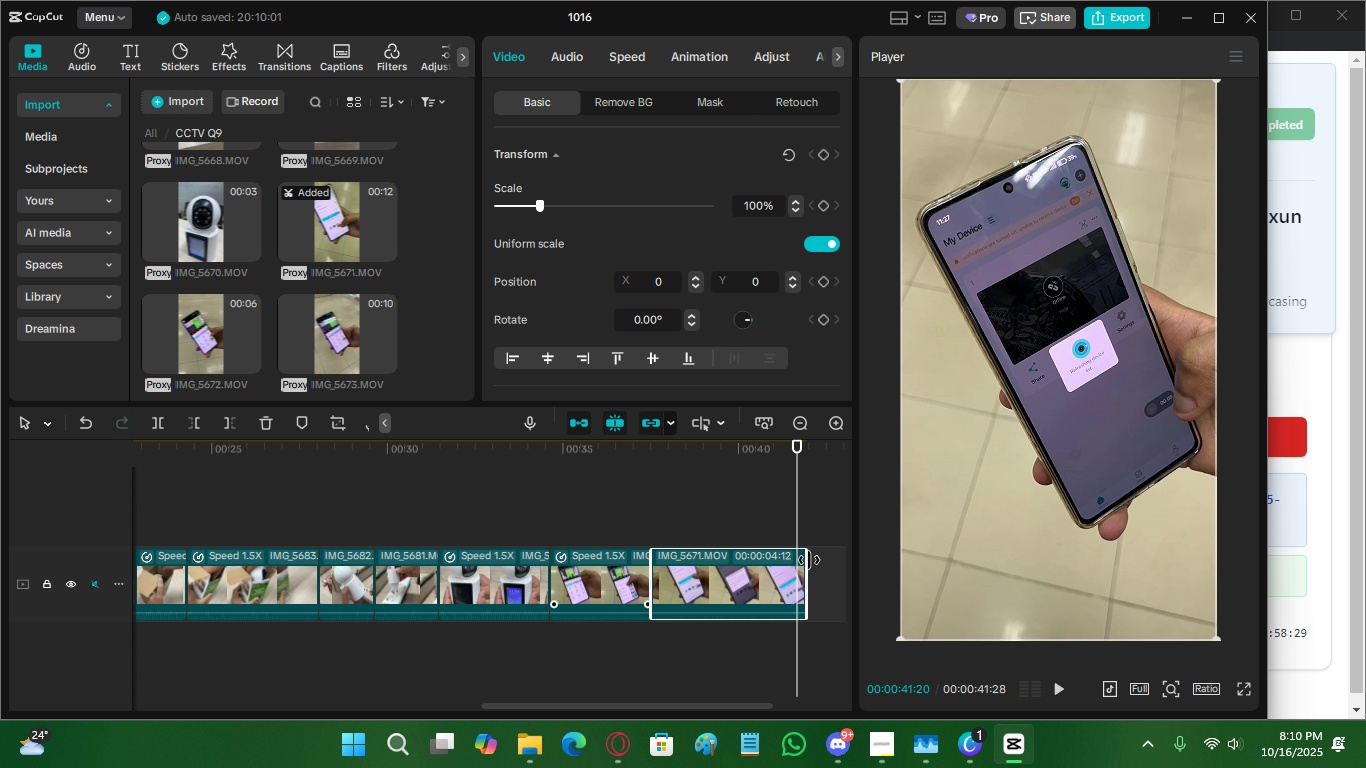 
left_click_drag(start_coordinate=[808, 560], to_coordinate=[801, 560])
 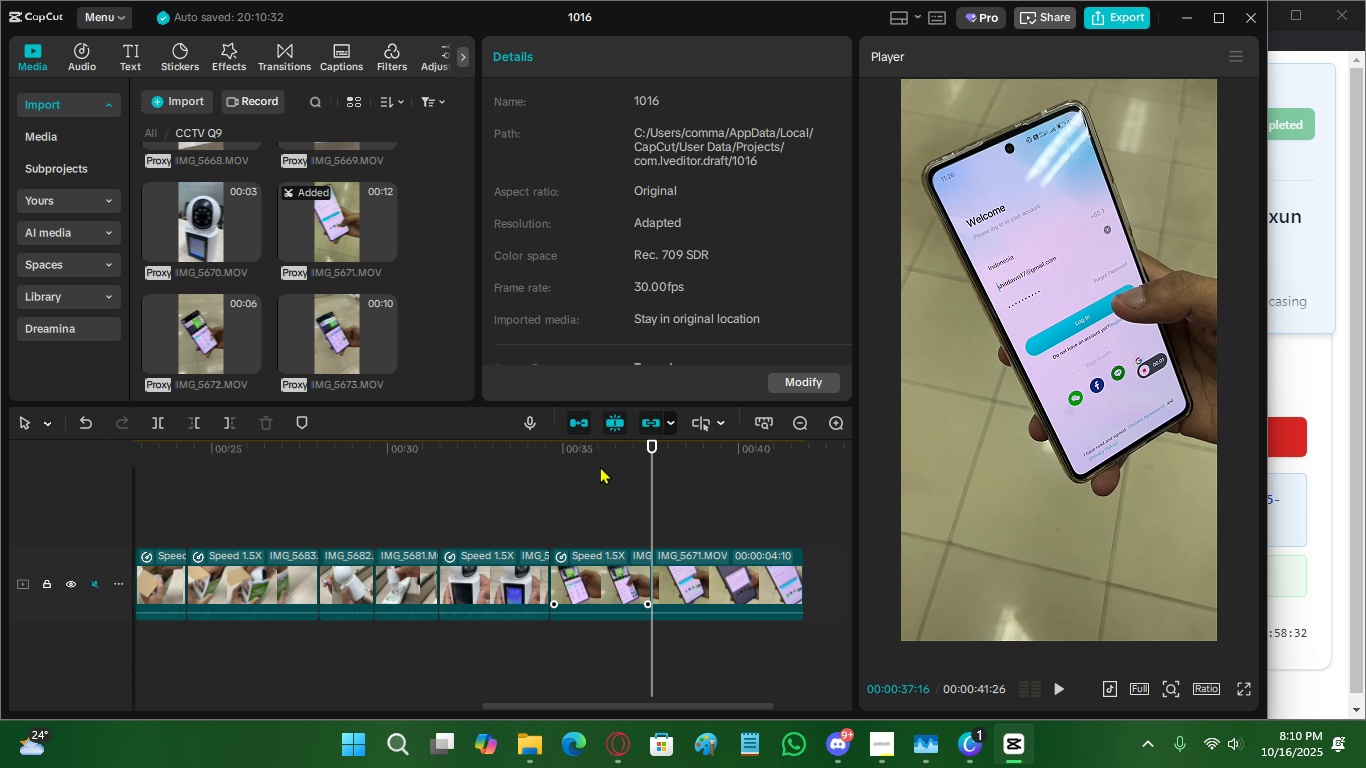 
left_click_drag(start_coordinate=[591, 455], to_coordinate=[546, 497])
 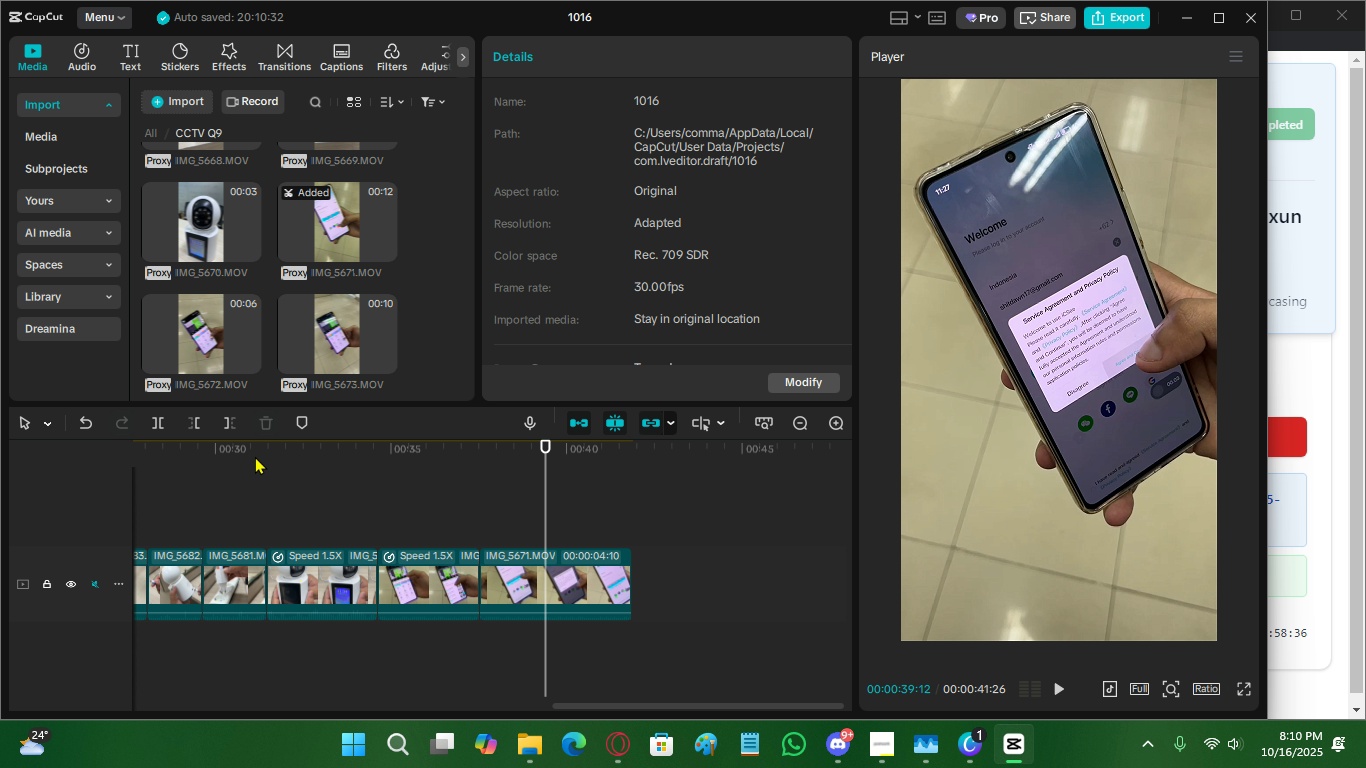 
left_click_drag(start_coordinate=[253, 453], to_coordinate=[400, 534])
 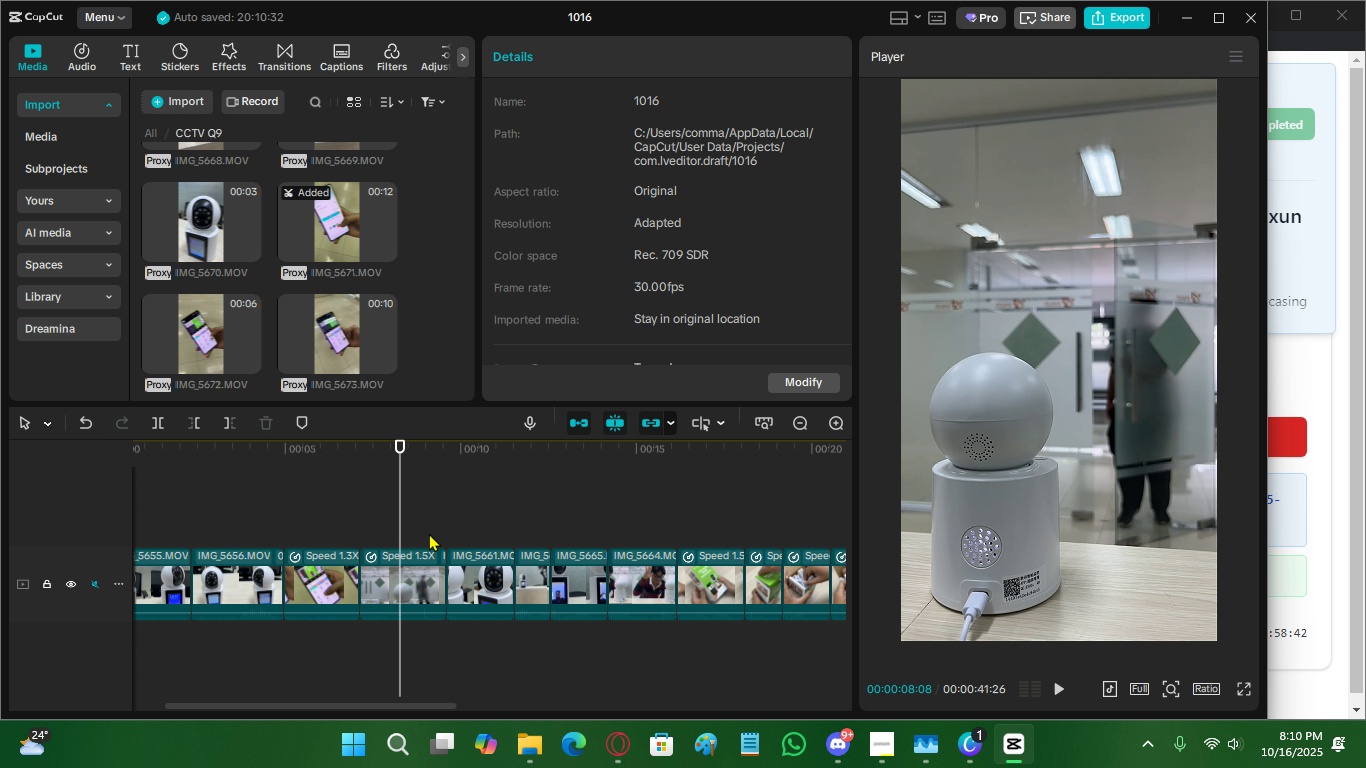 
left_click_drag(start_coordinate=[428, 532], to_coordinate=[496, 568])
 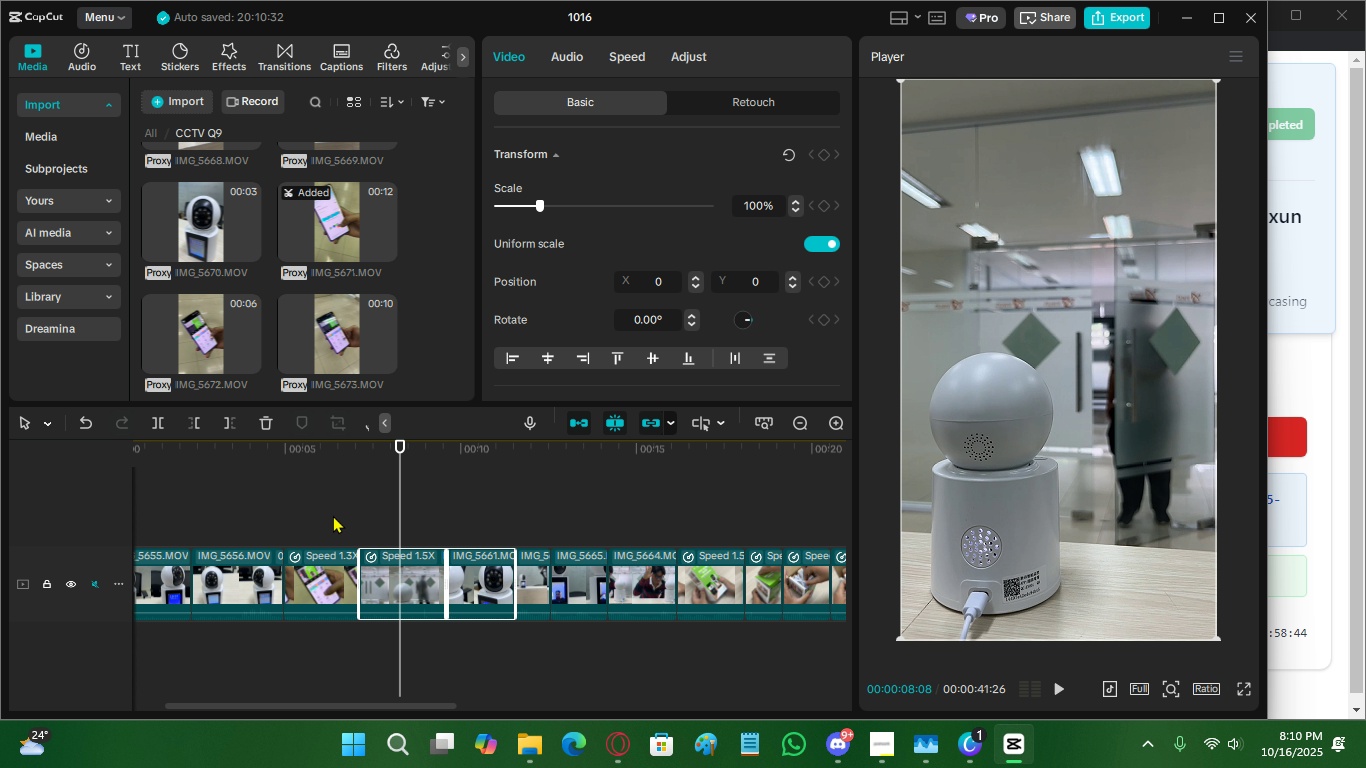 
left_click_drag(start_coordinate=[317, 511], to_coordinate=[478, 568])
 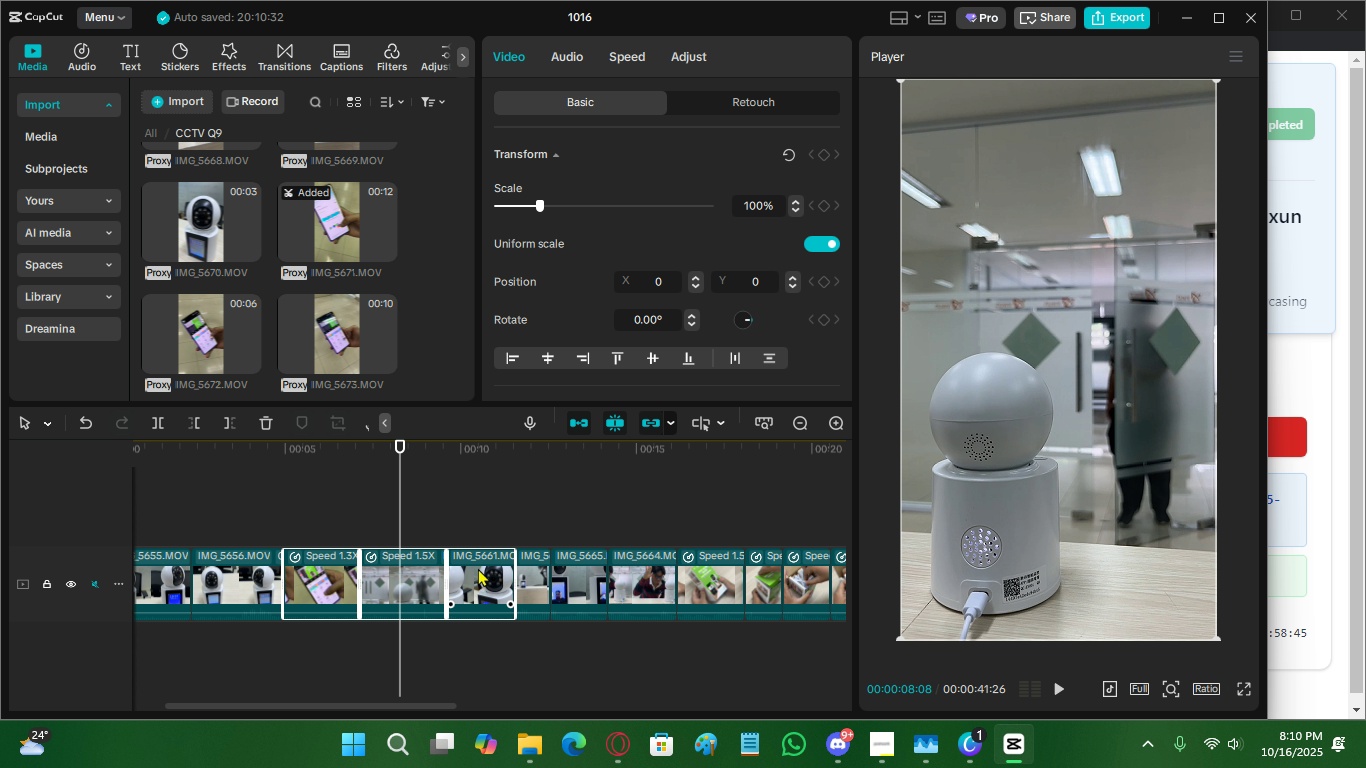 
key(Control+X)
 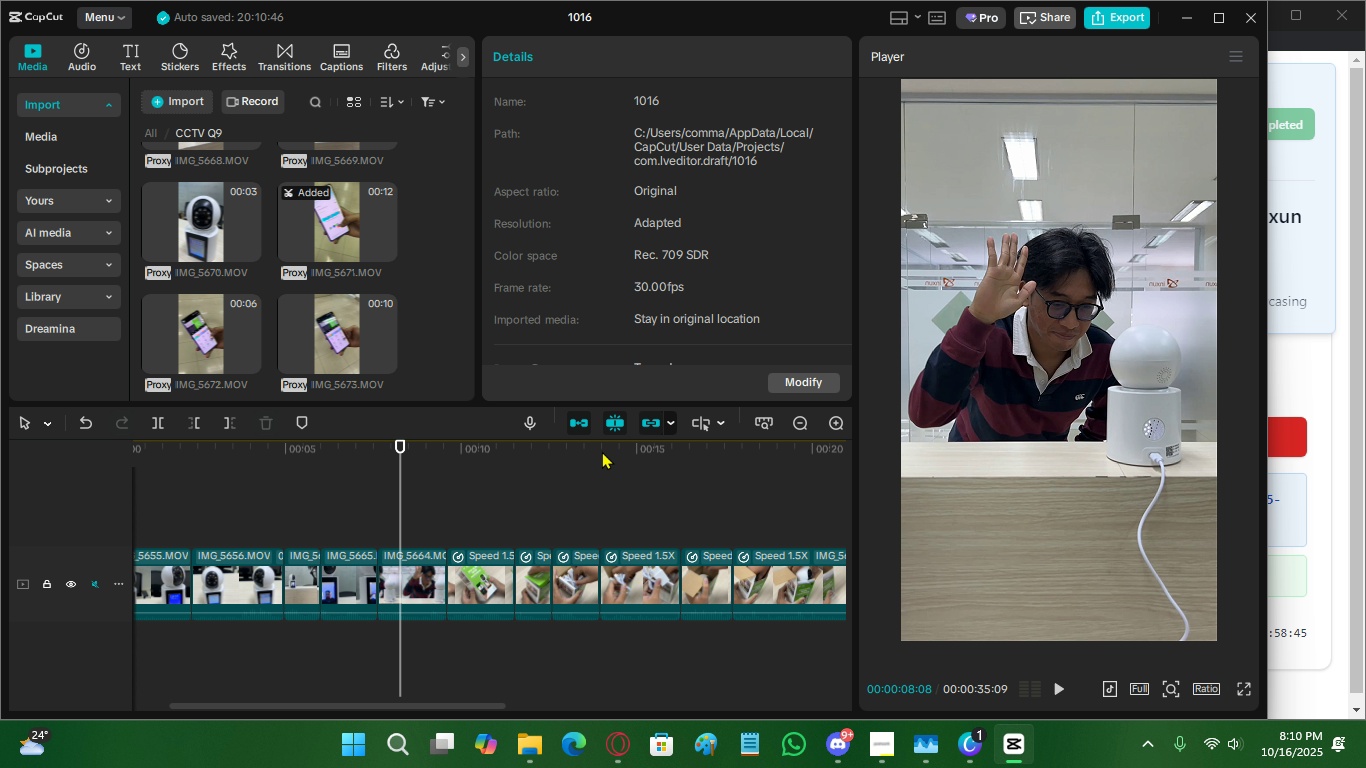 
left_click_drag(start_coordinate=[604, 451], to_coordinate=[677, 477])
 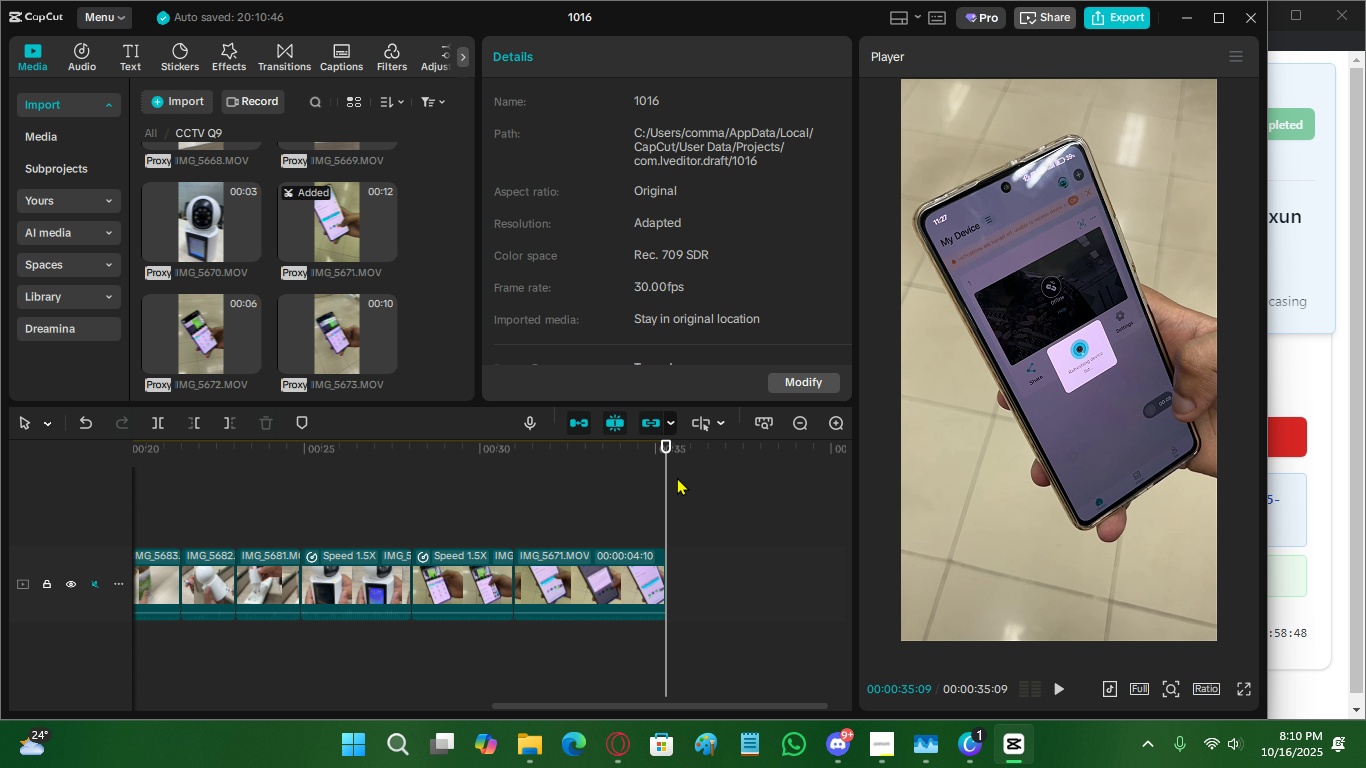 
key(Control+V)
 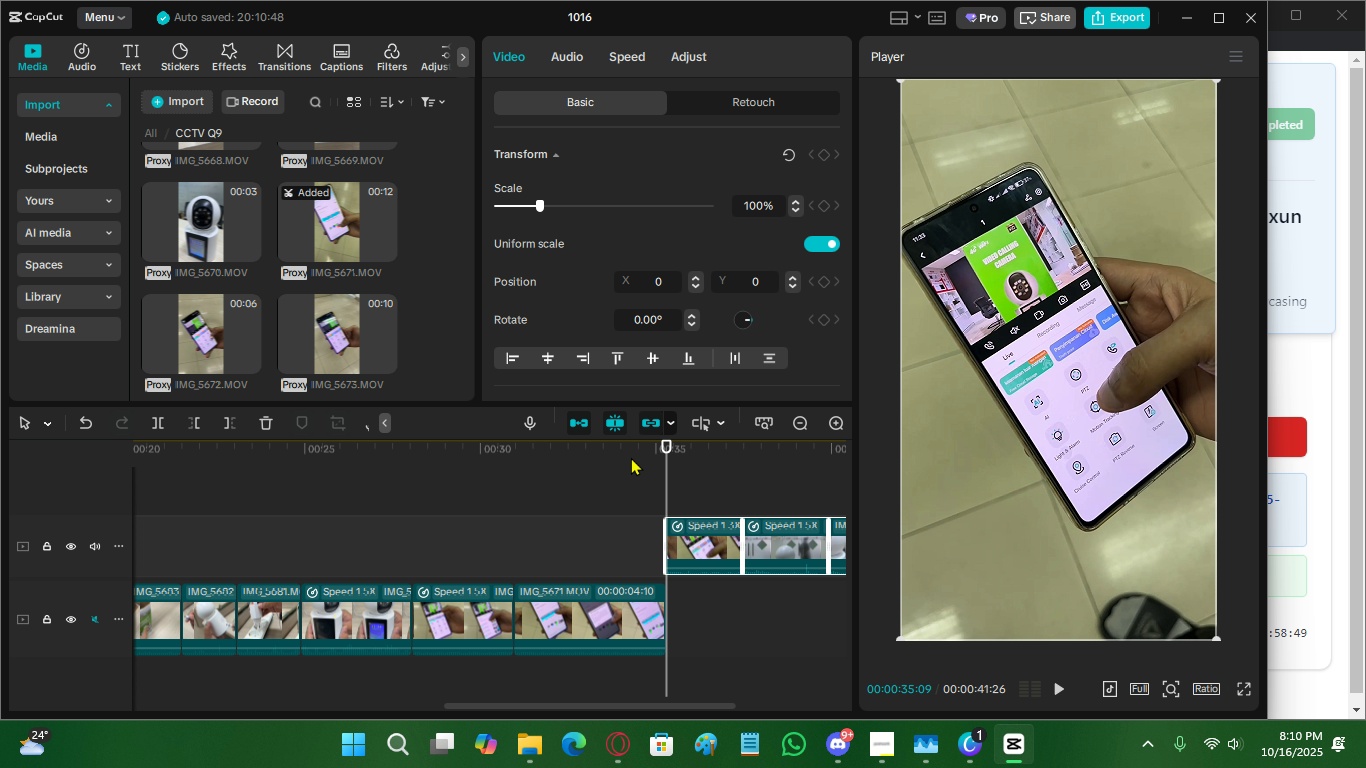 
left_click_drag(start_coordinate=[662, 449], to_coordinate=[596, 448])
 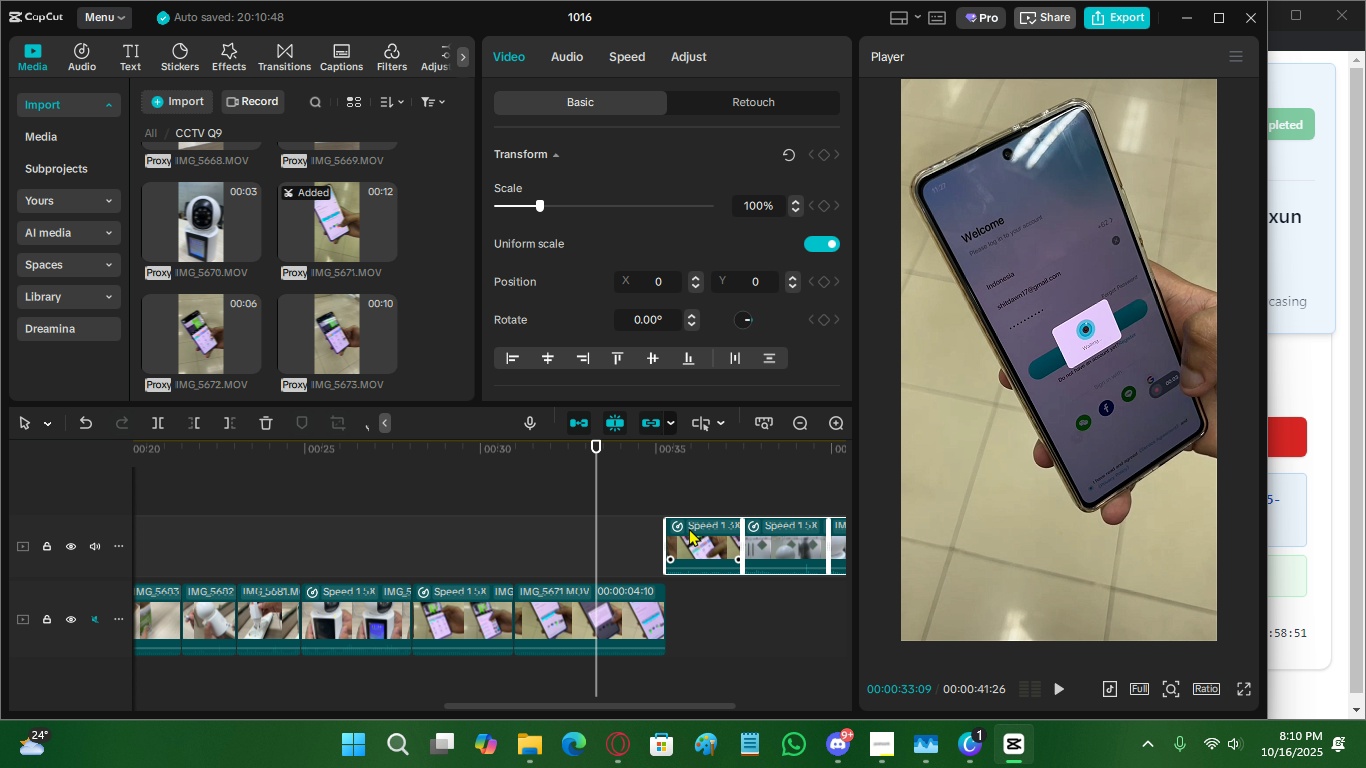 
left_click_drag(start_coordinate=[692, 529], to_coordinate=[705, 617])
 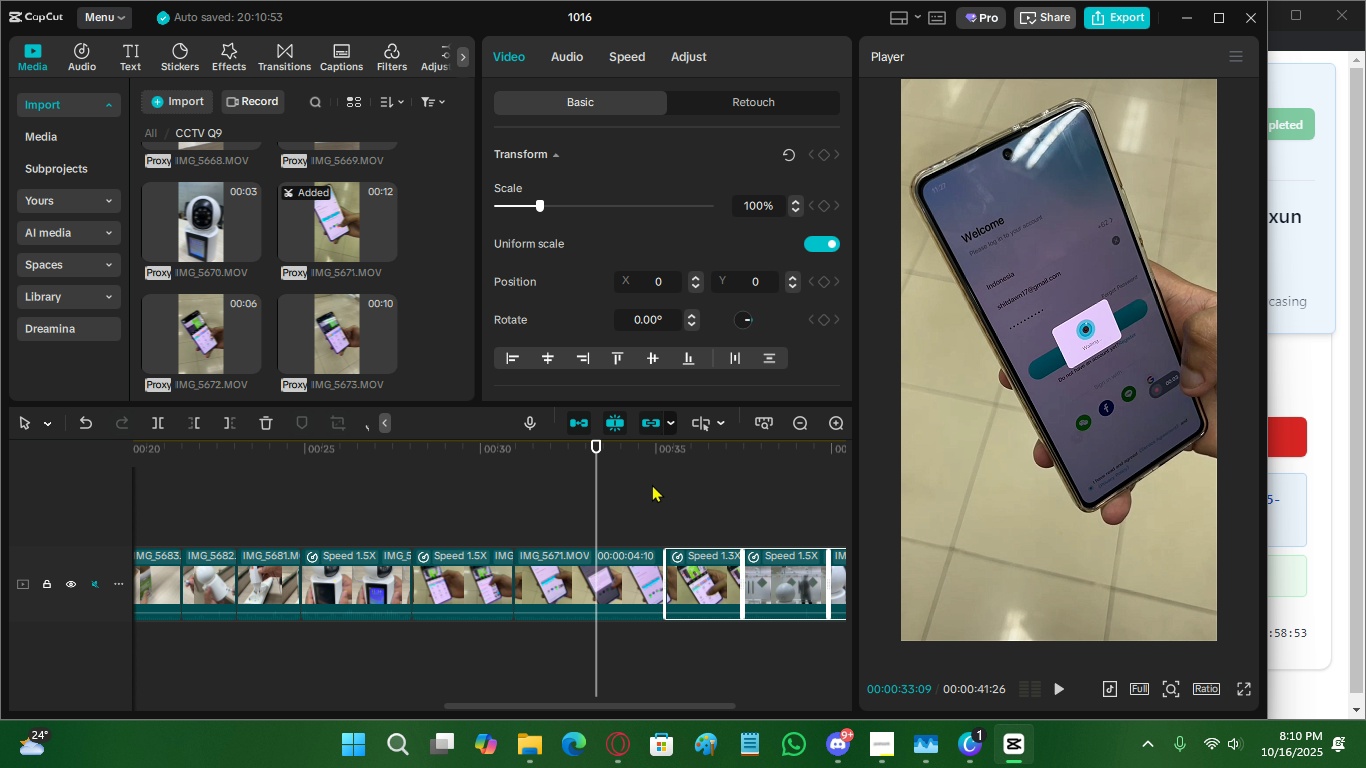 
left_click([647, 484])
 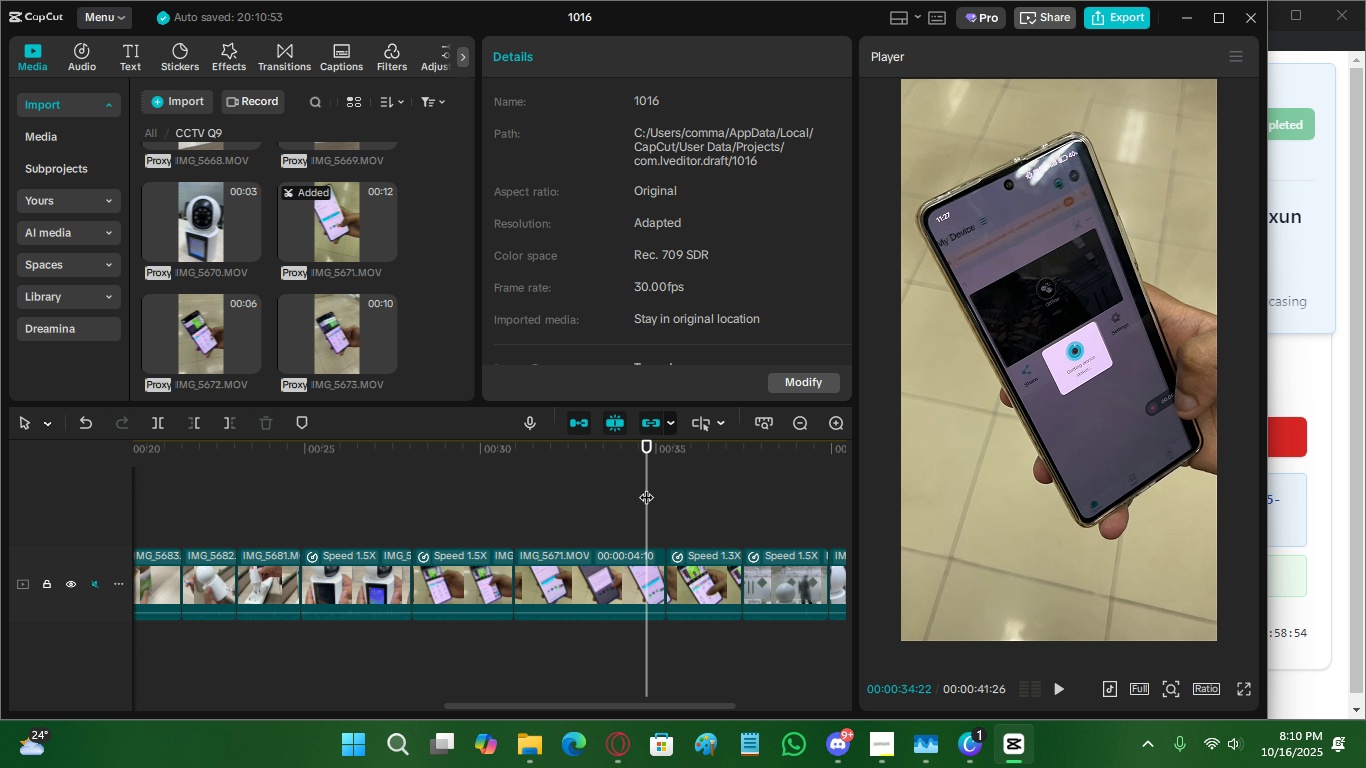 
key(Space)
 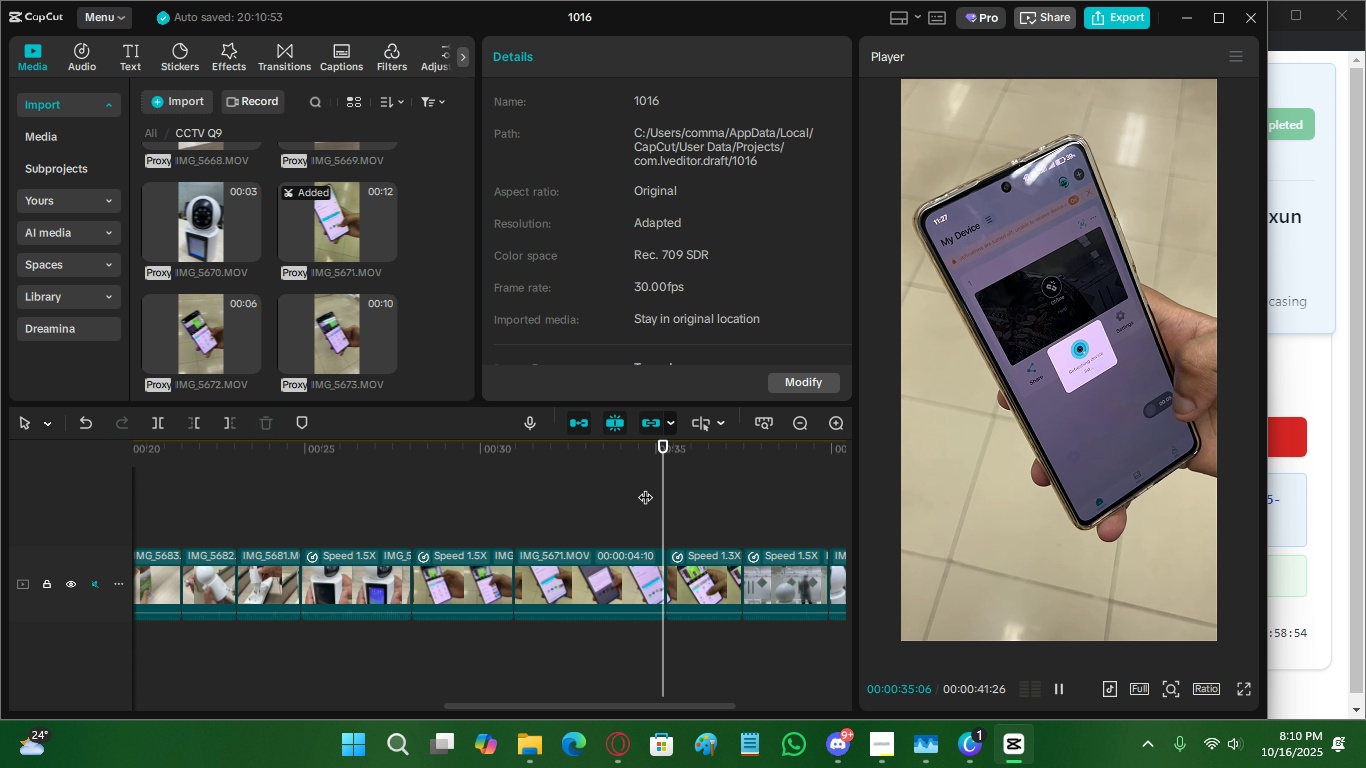 
key(Space)
 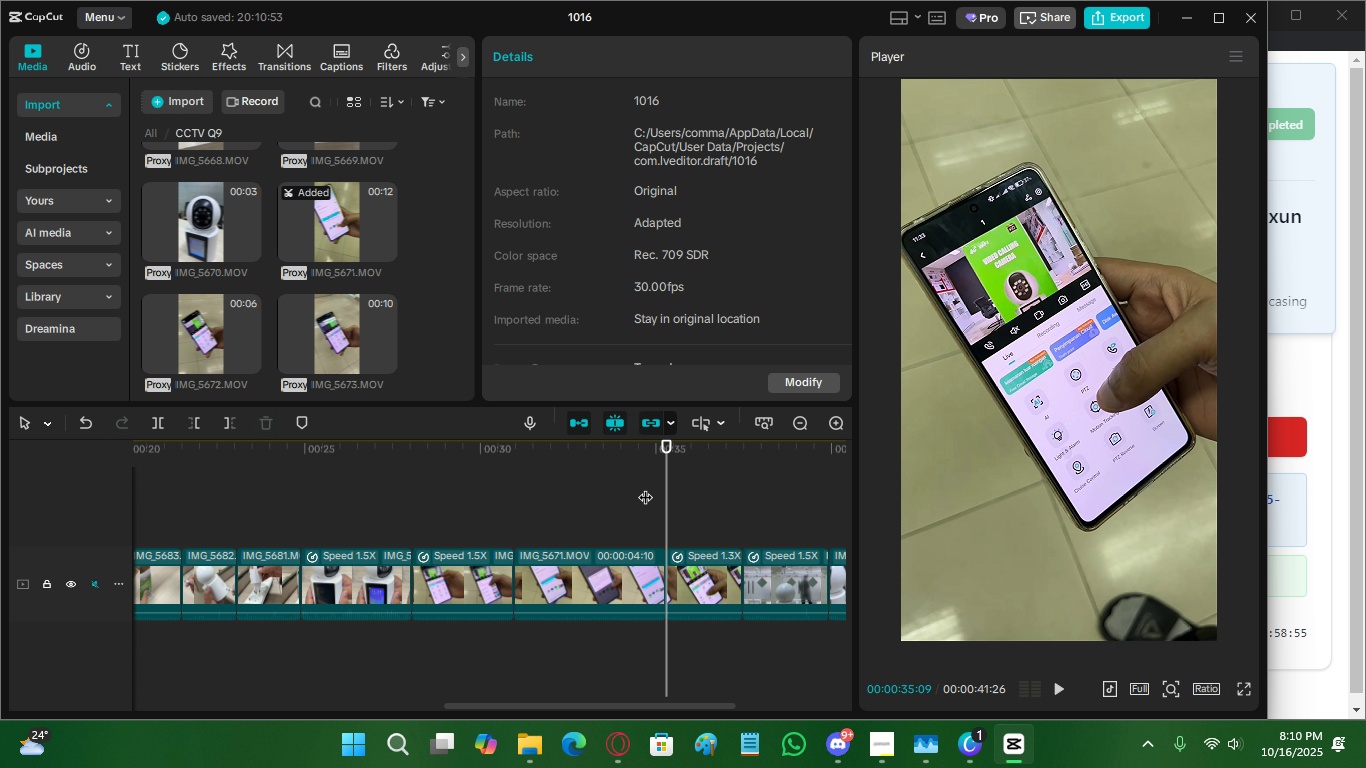 
key(Space)
 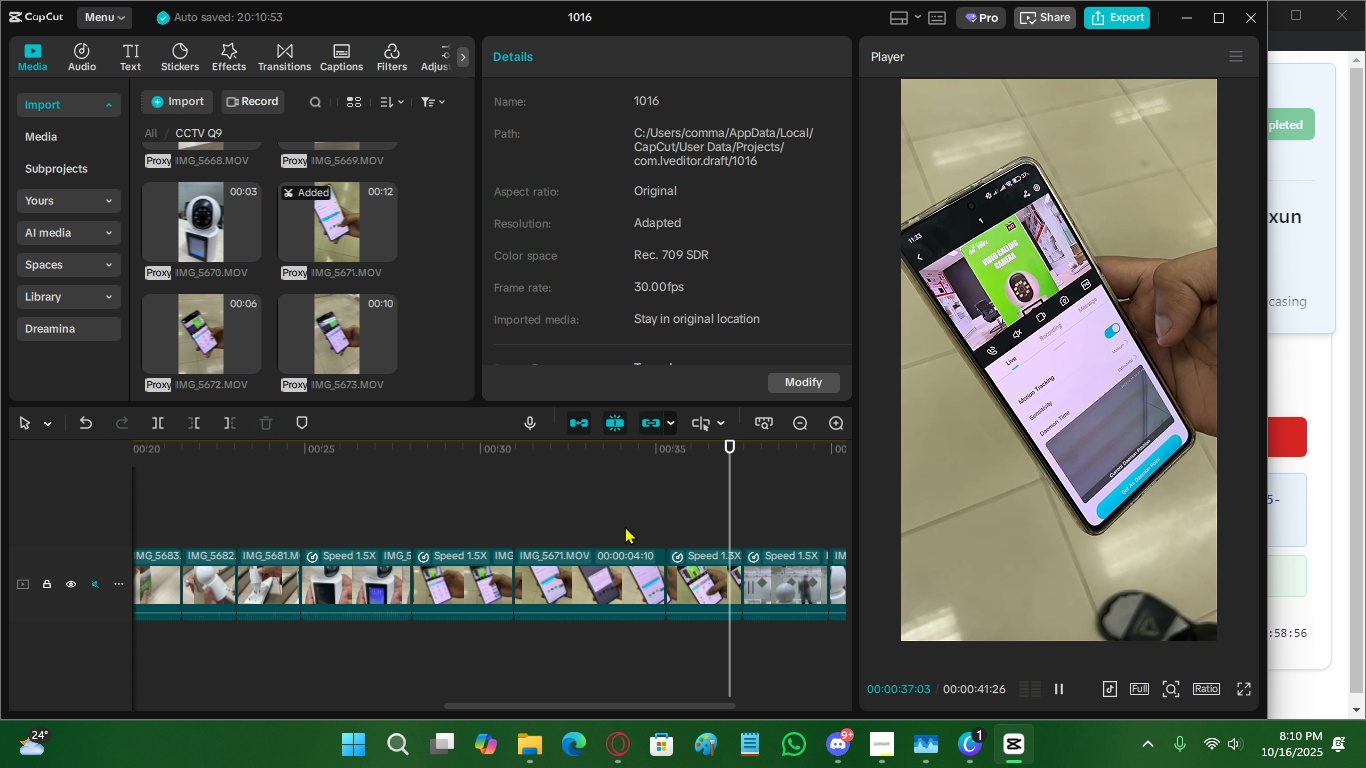 
key(Space)
 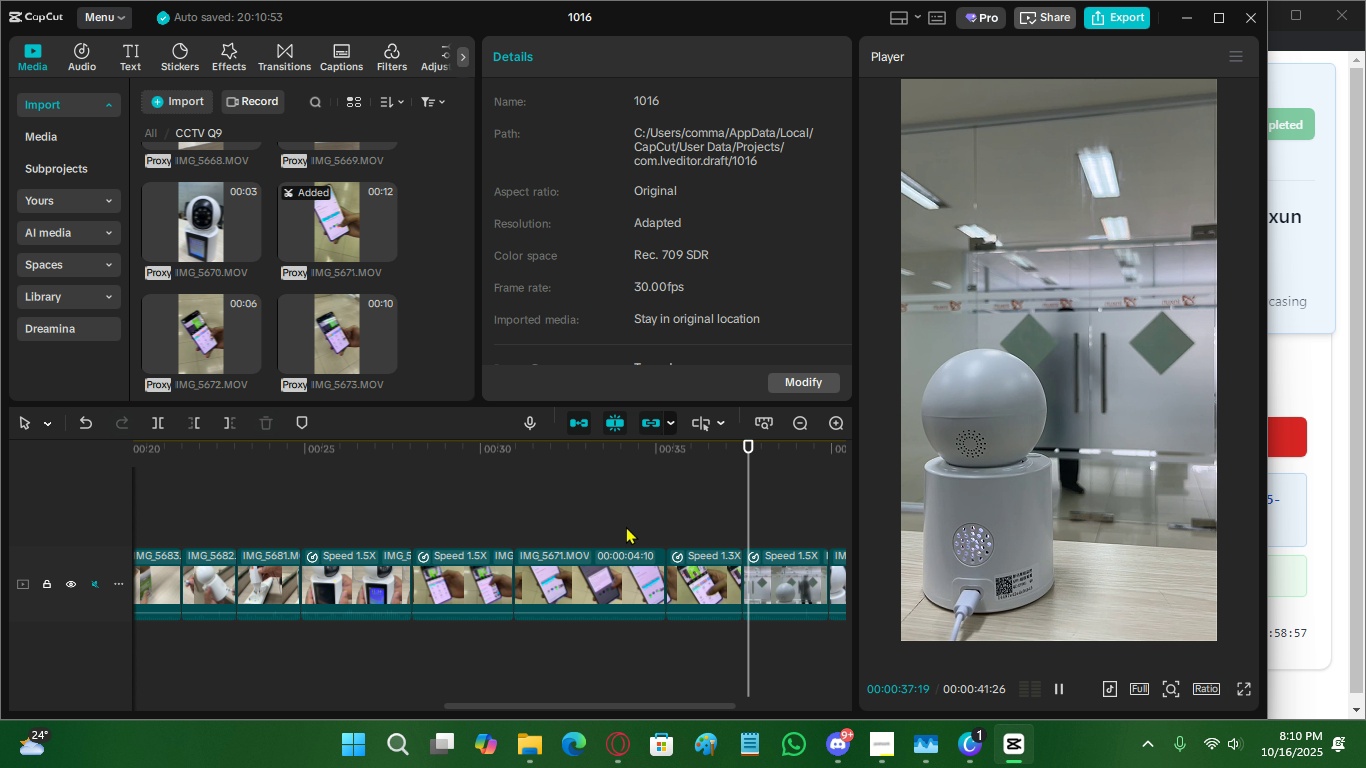 
key(Space)
 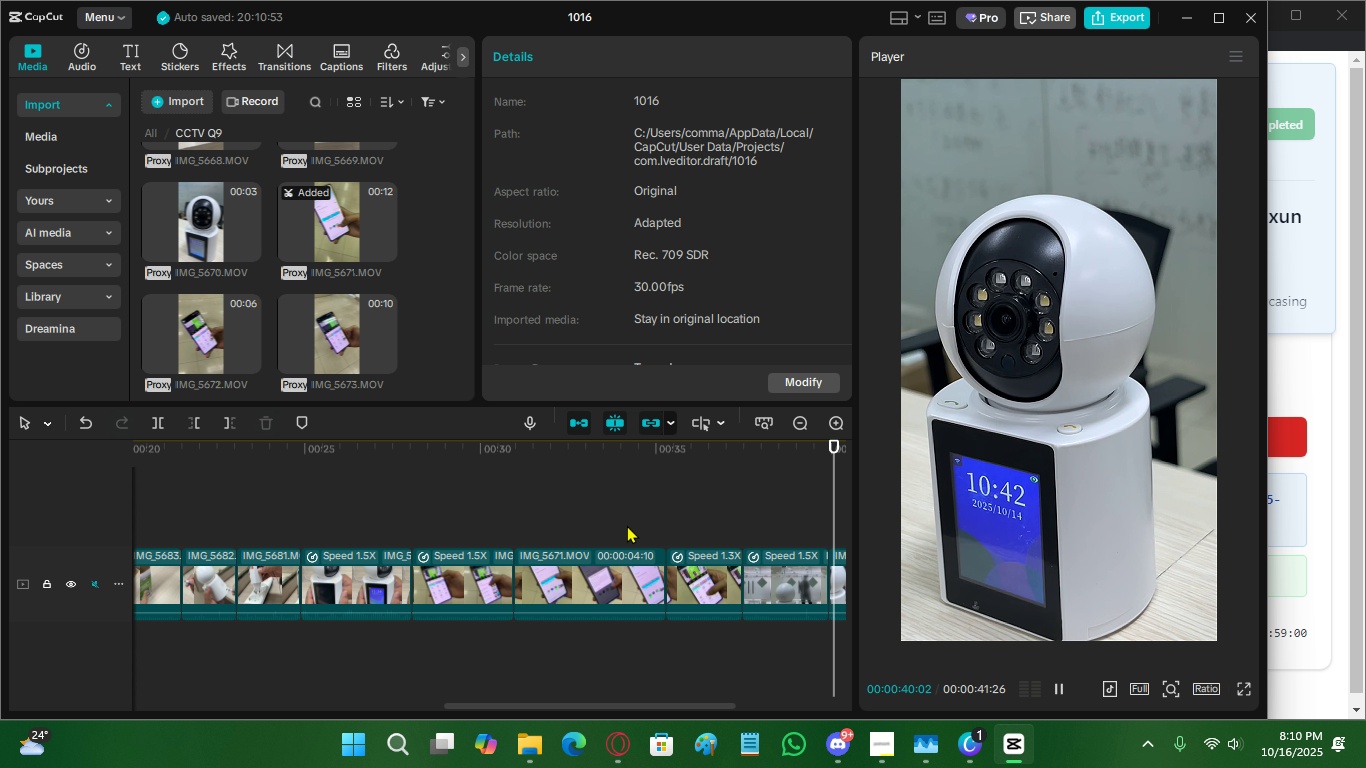 
key(Space)
 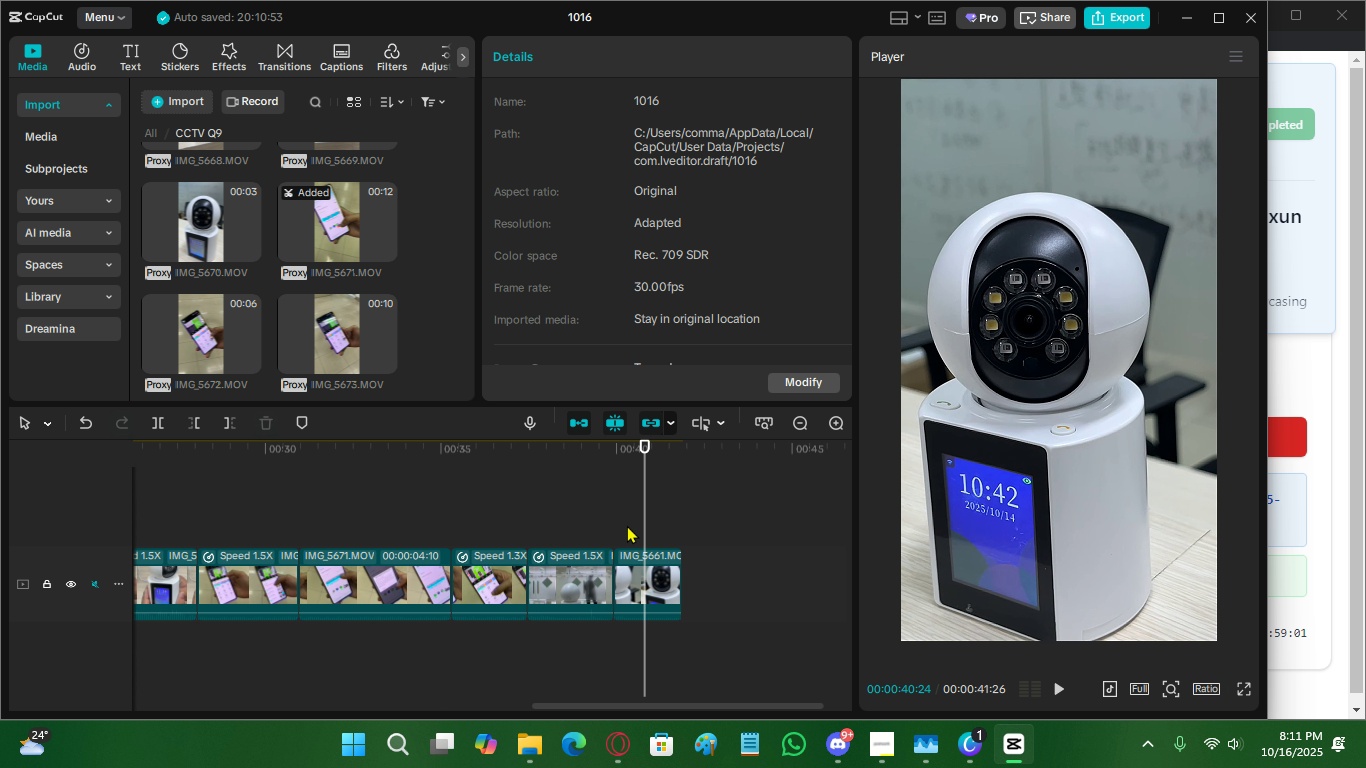 
key(Space)
 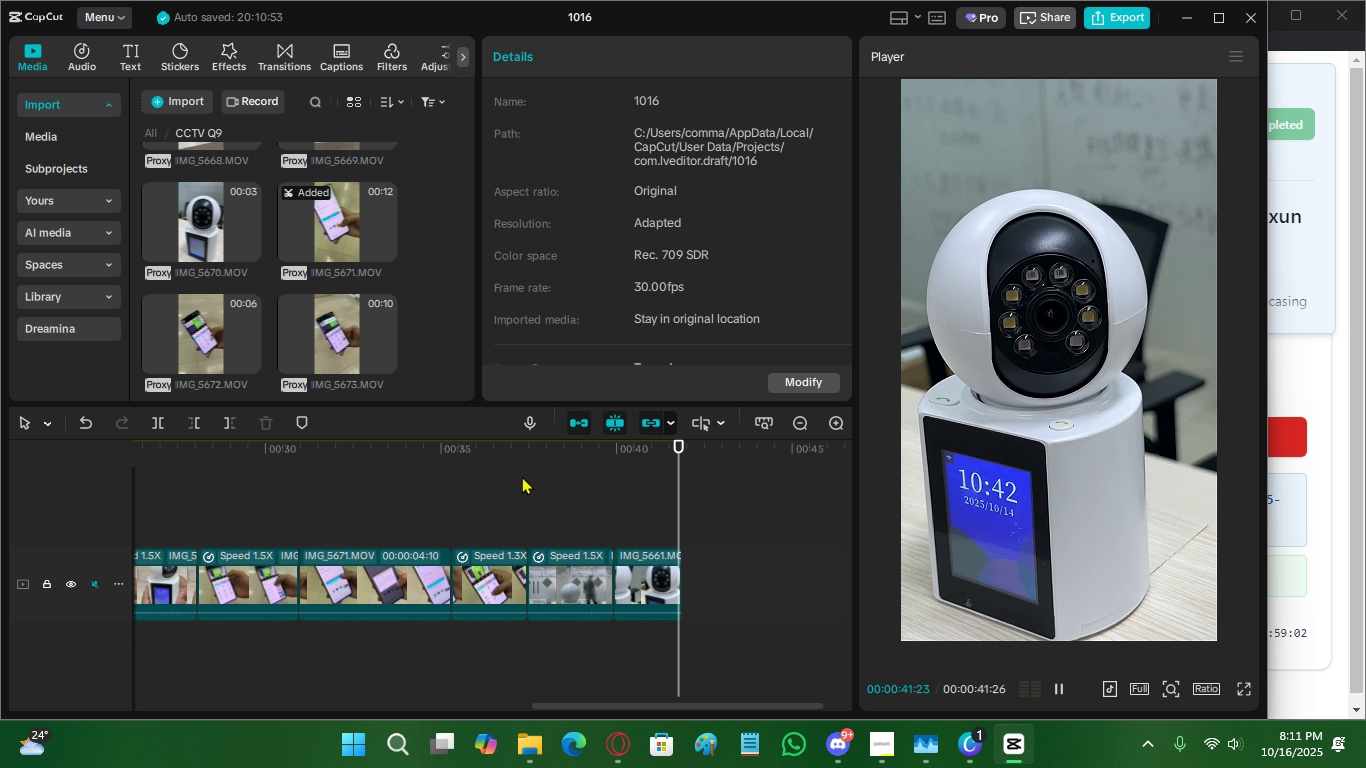 
scroll: coordinate [275, 329], scroll_direction: down, amount: 9.0
 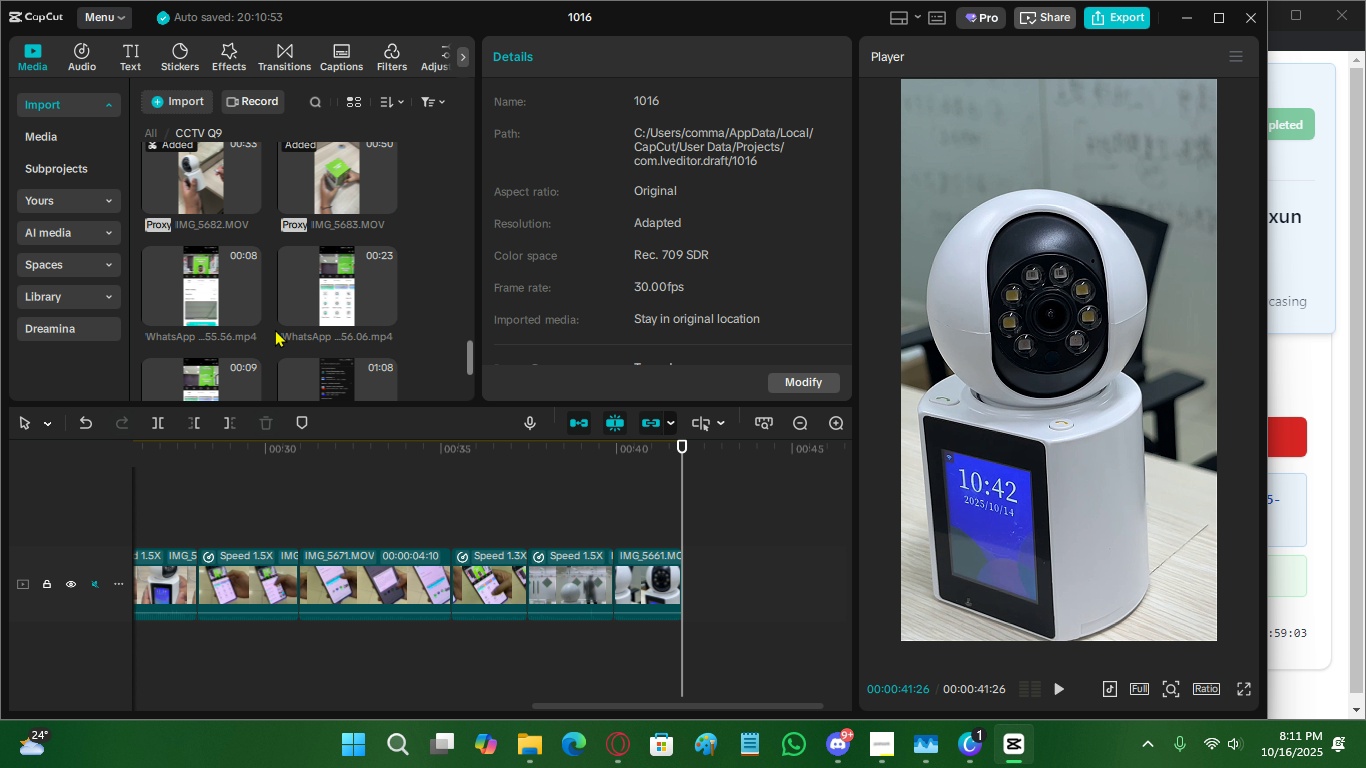 
scroll: coordinate [275, 329], scroll_direction: up, amount: 2.0
 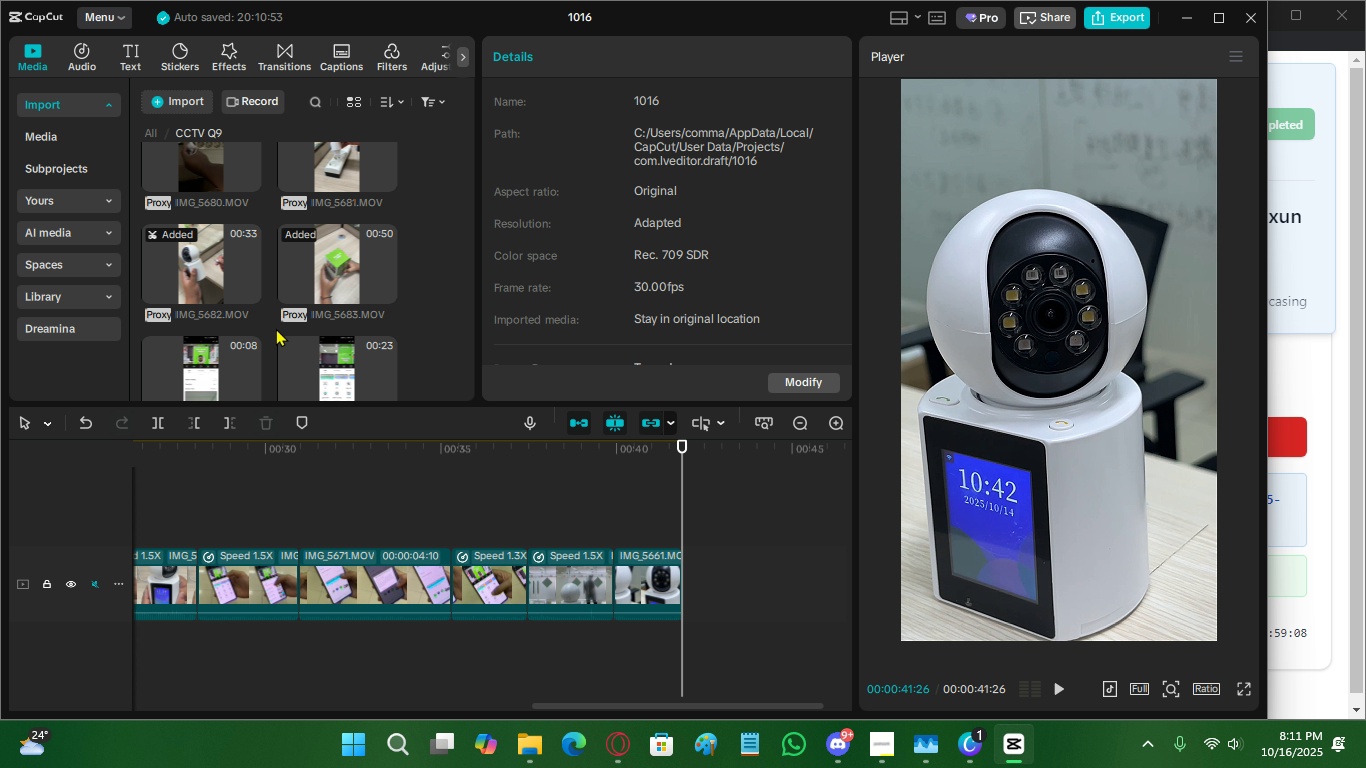 
wait(9.3)
 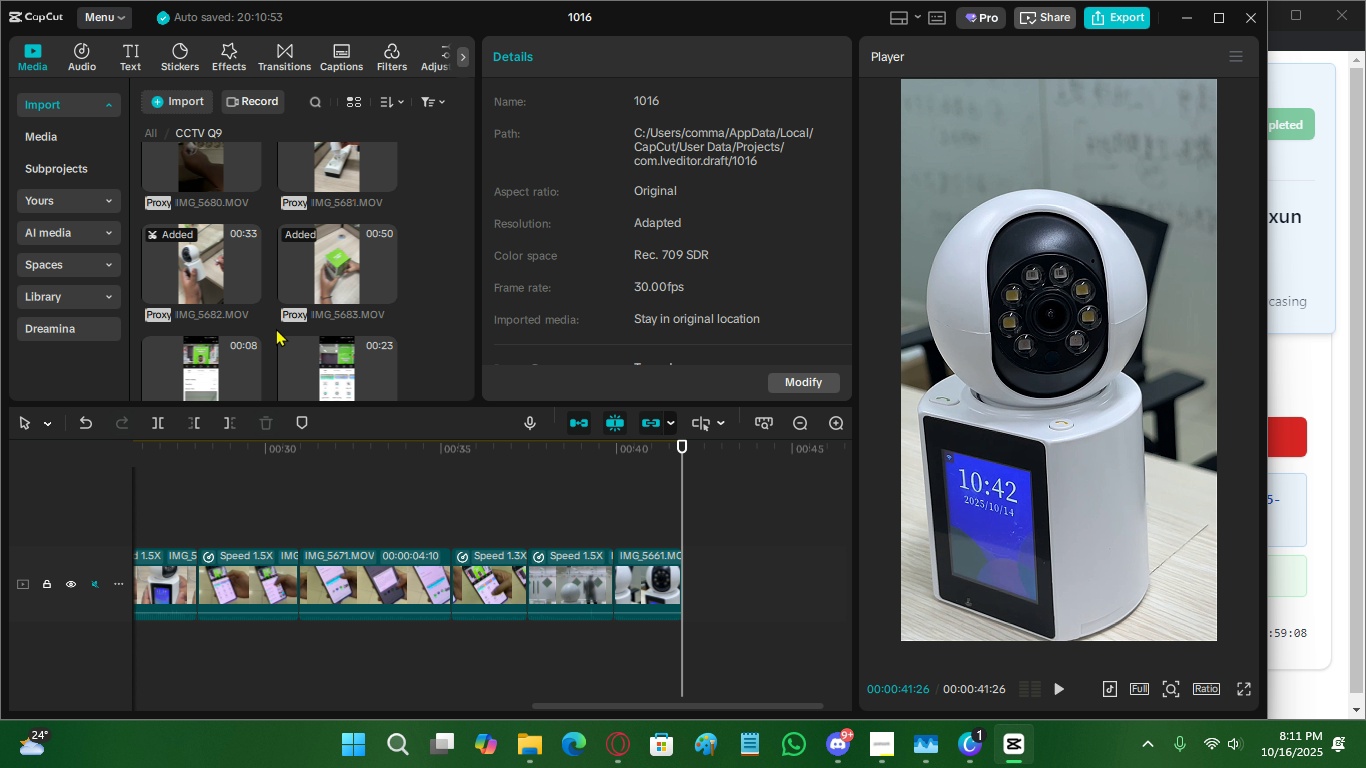 
scroll: coordinate [265, 315], scroll_direction: down, amount: 2.0
 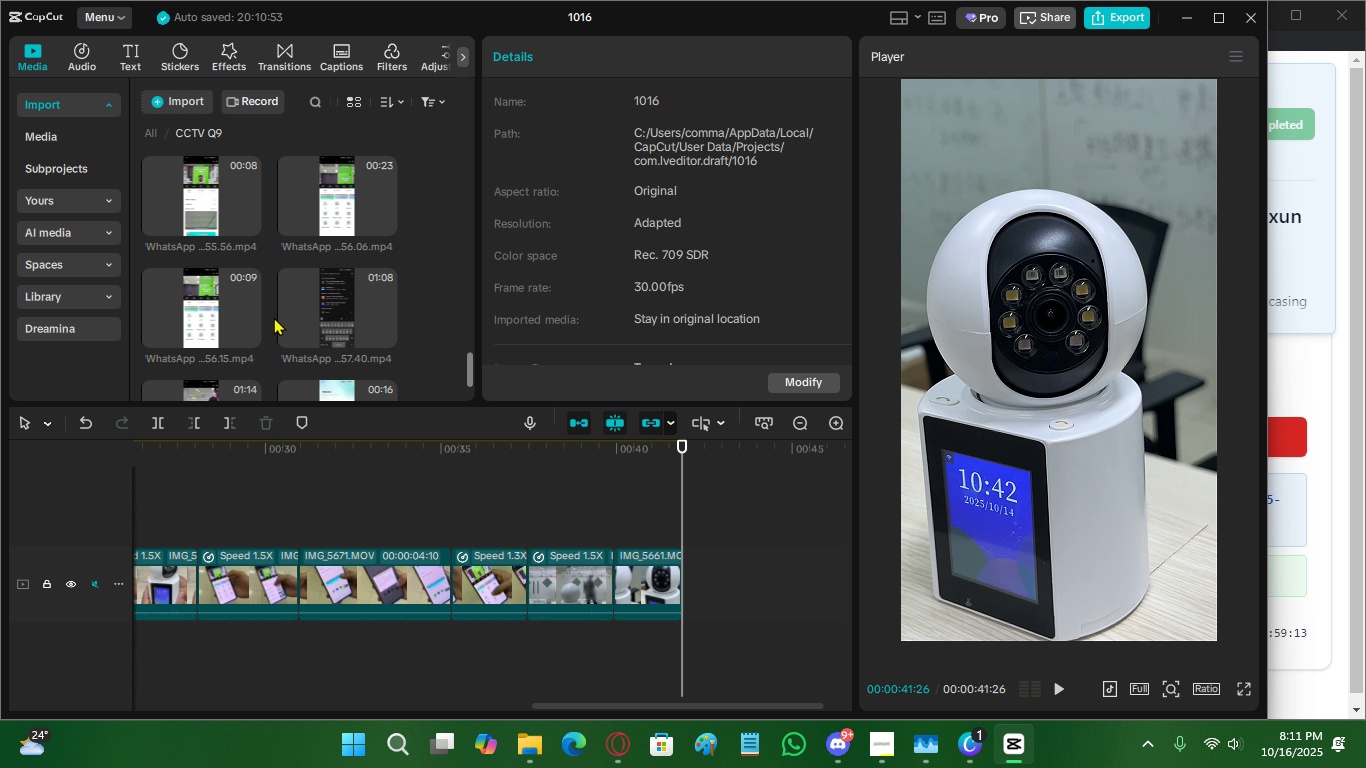 
scroll: coordinate [274, 311], scroll_direction: up, amount: 1.0
 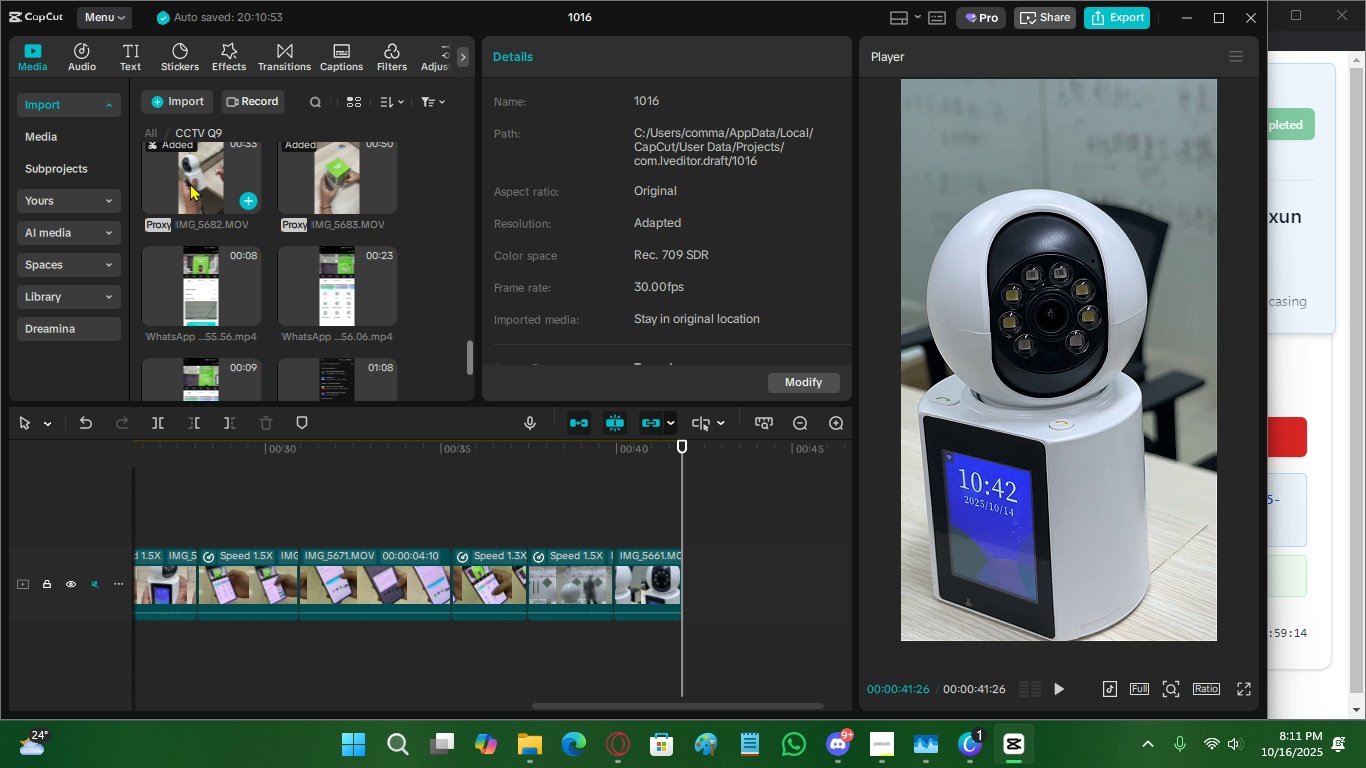 
left_click([190, 183])
 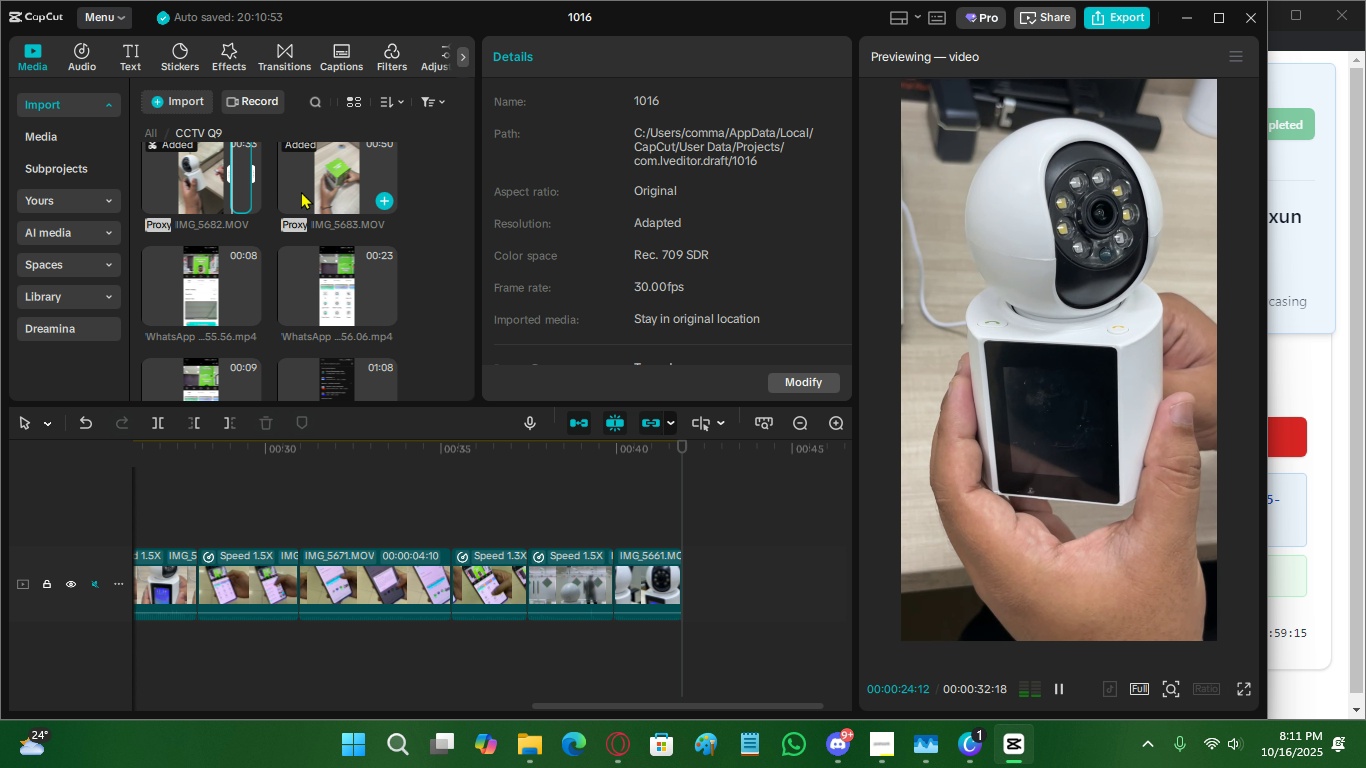 
left_click([301, 191])
 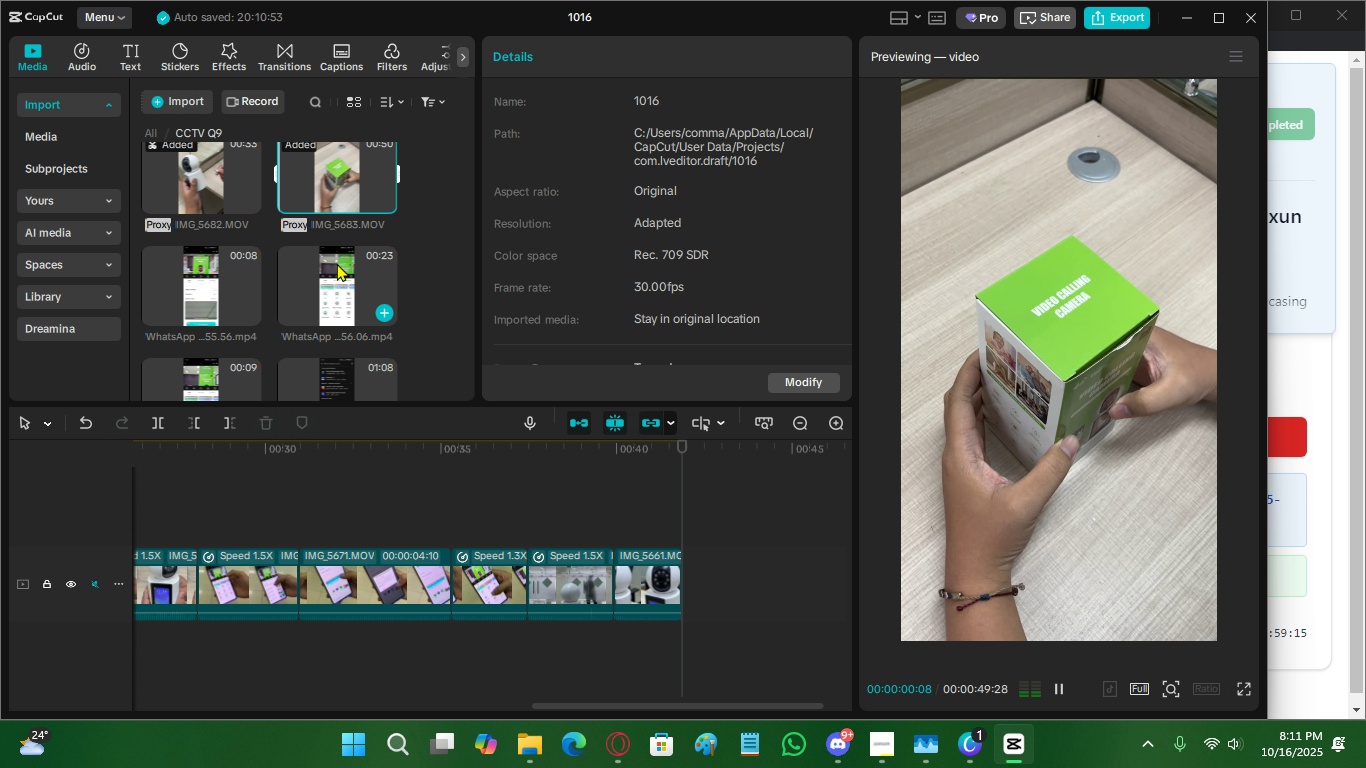 
left_click([337, 263])
 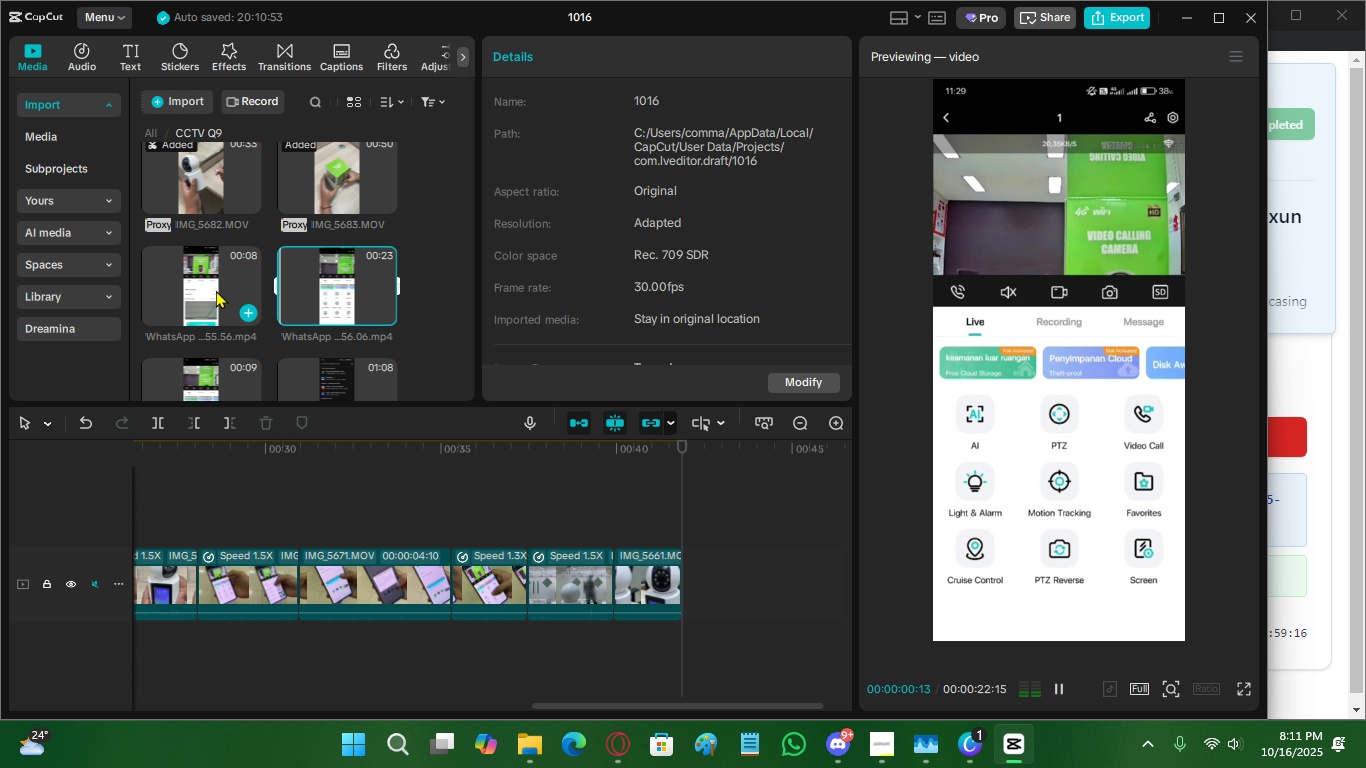 
left_click([216, 290])
 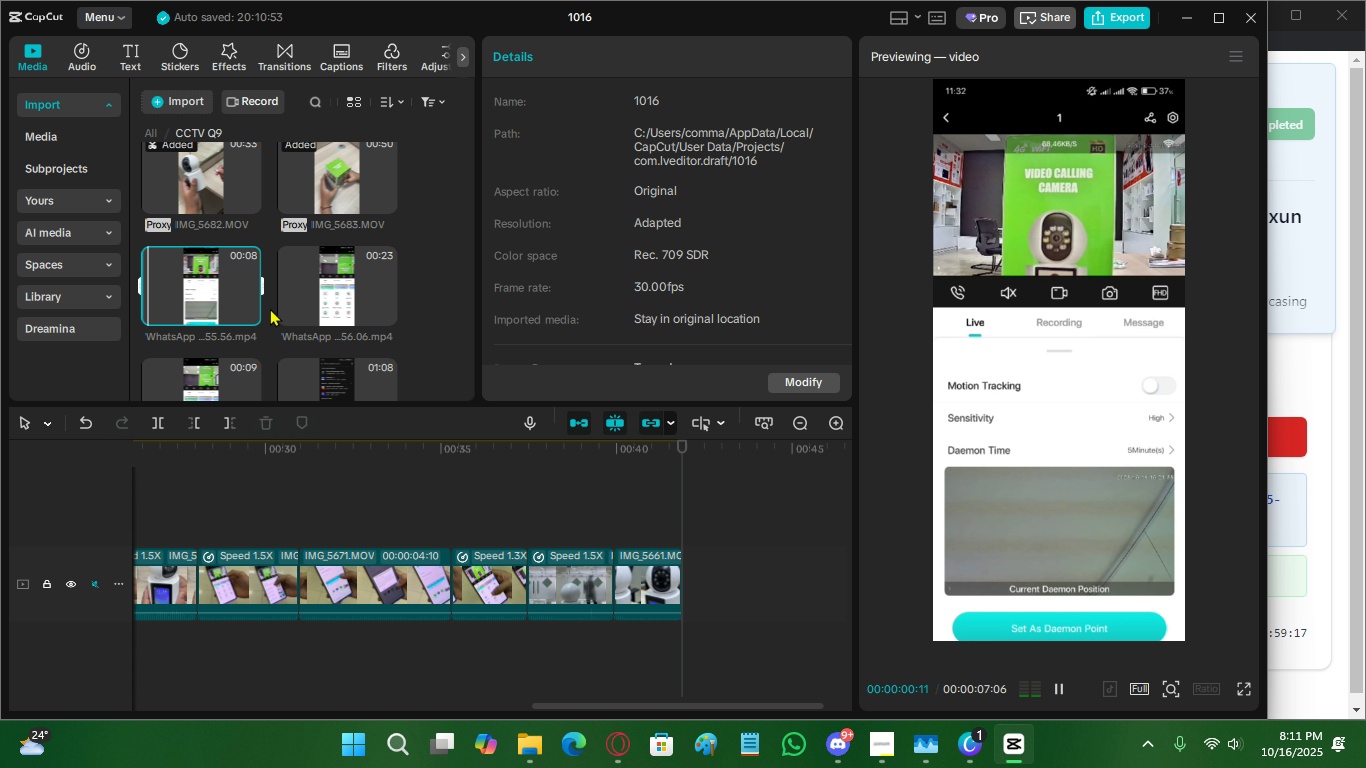 
scroll: coordinate [270, 308], scroll_direction: down, amount: 1.0
 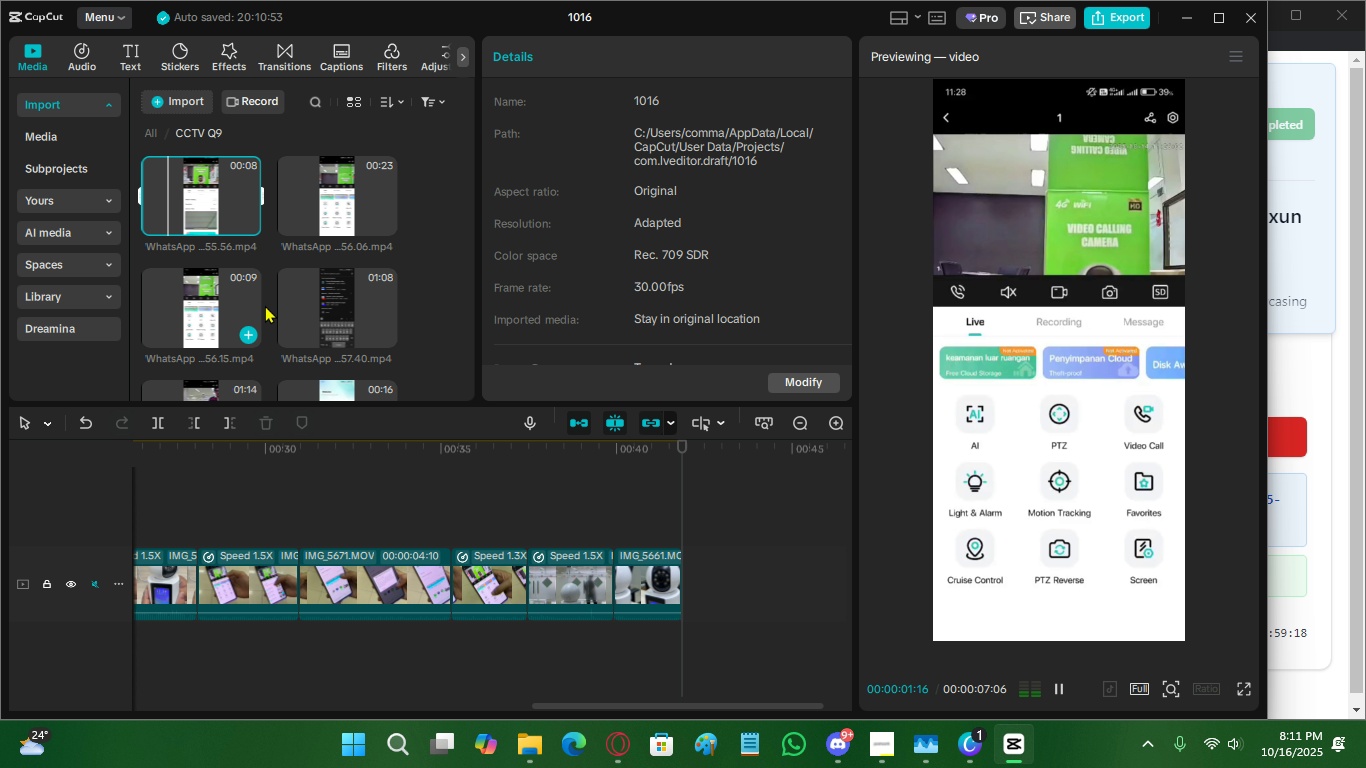 
double_click([313, 302])
 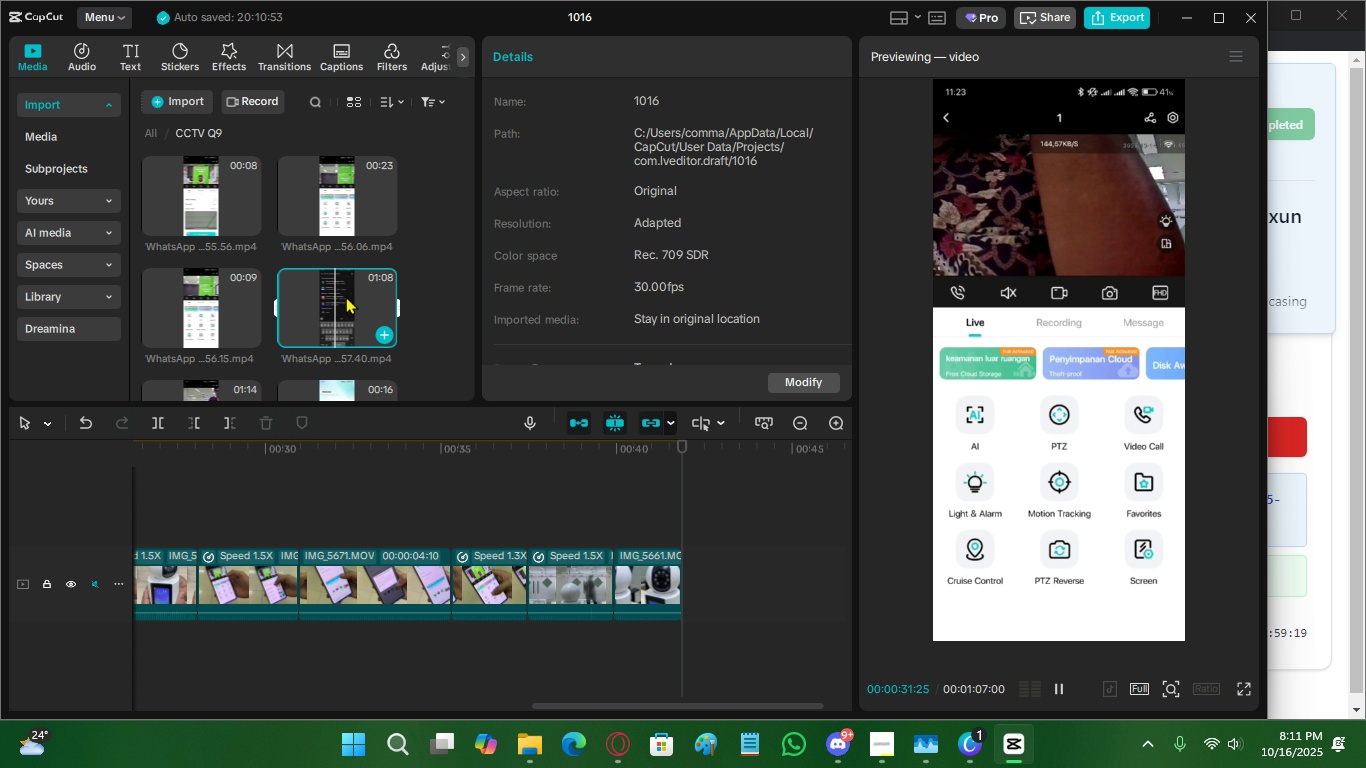 
double_click([347, 295])
 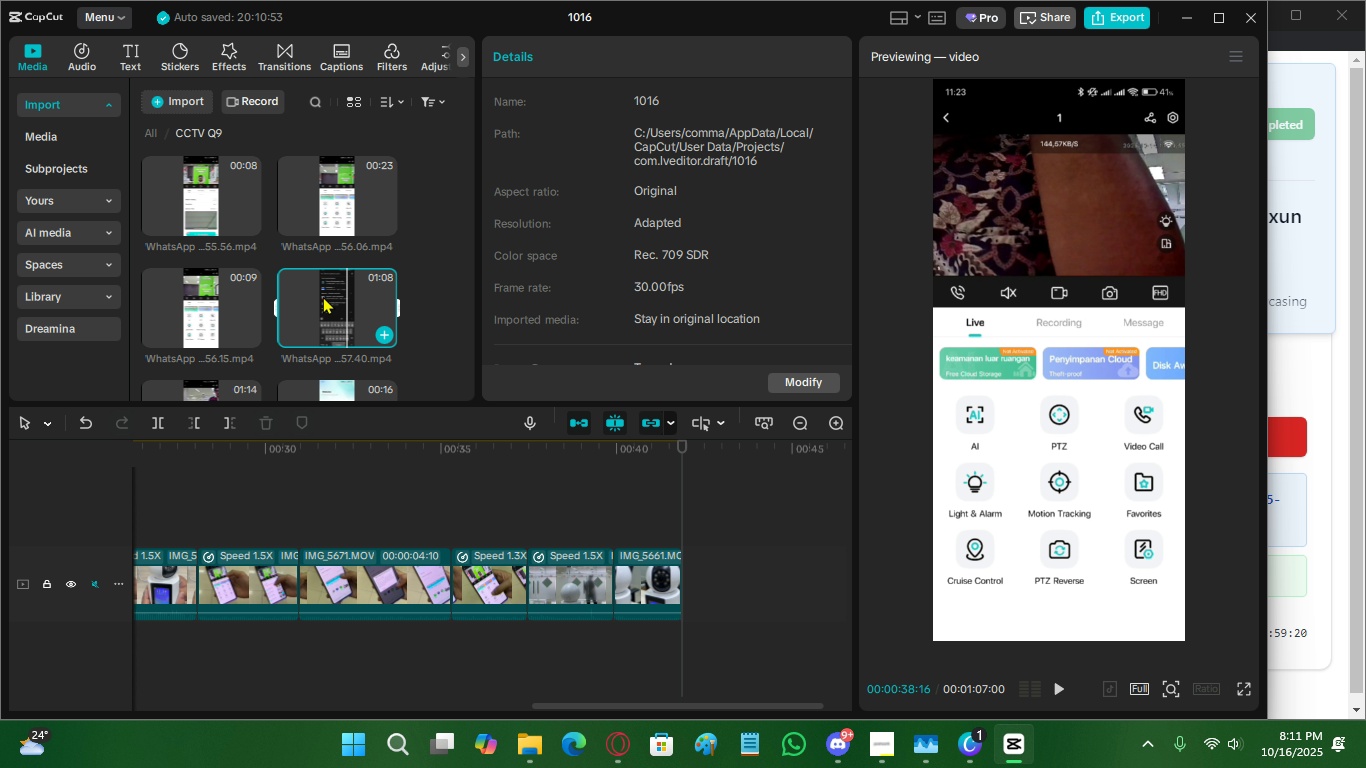 
triple_click([323, 296])
 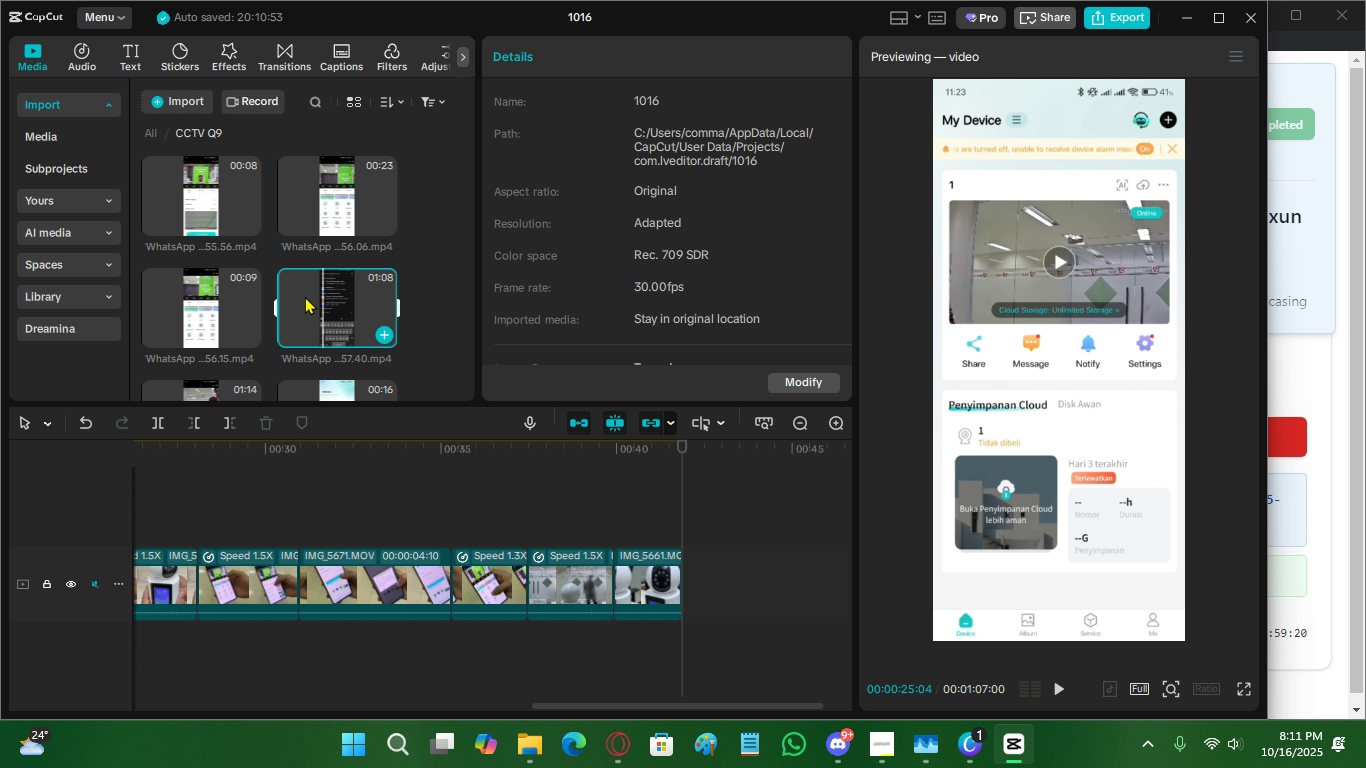 
triple_click([305, 296])
 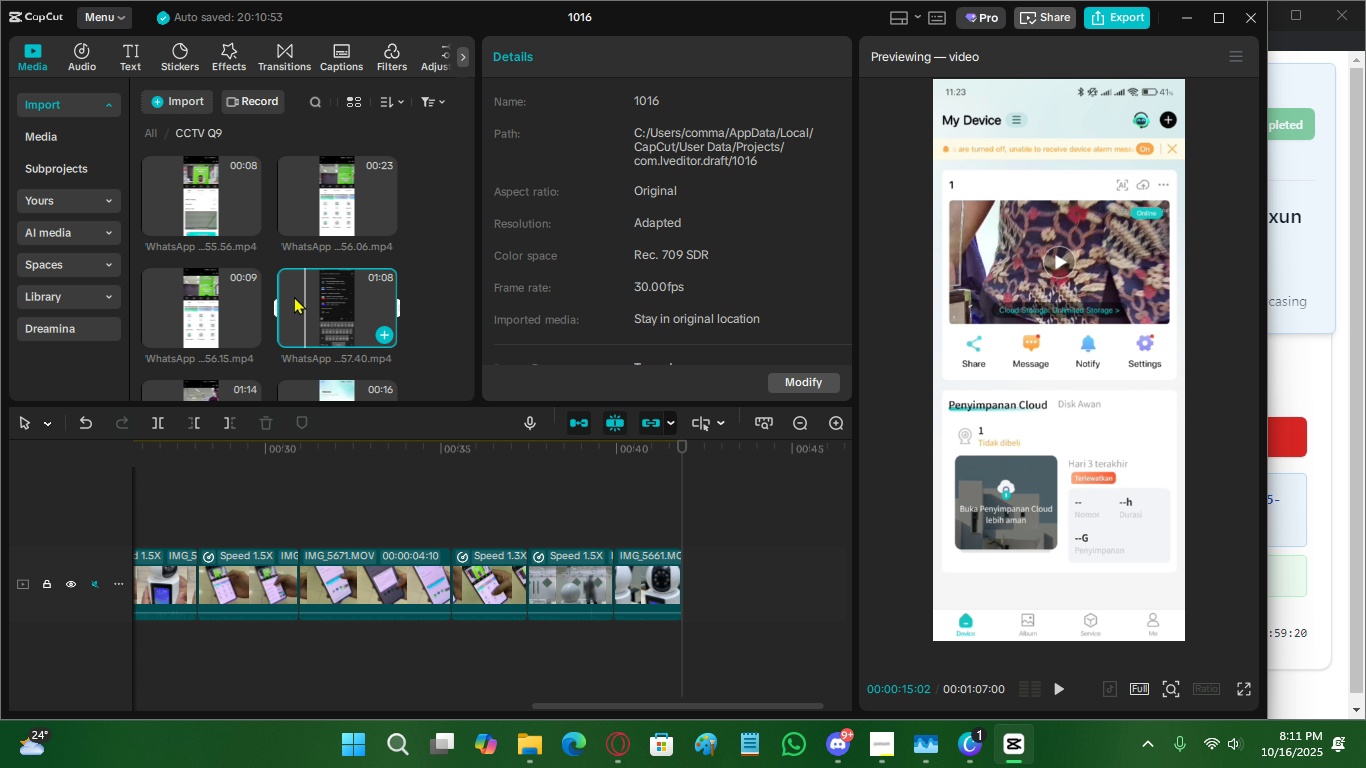 
triple_click([294, 296])
 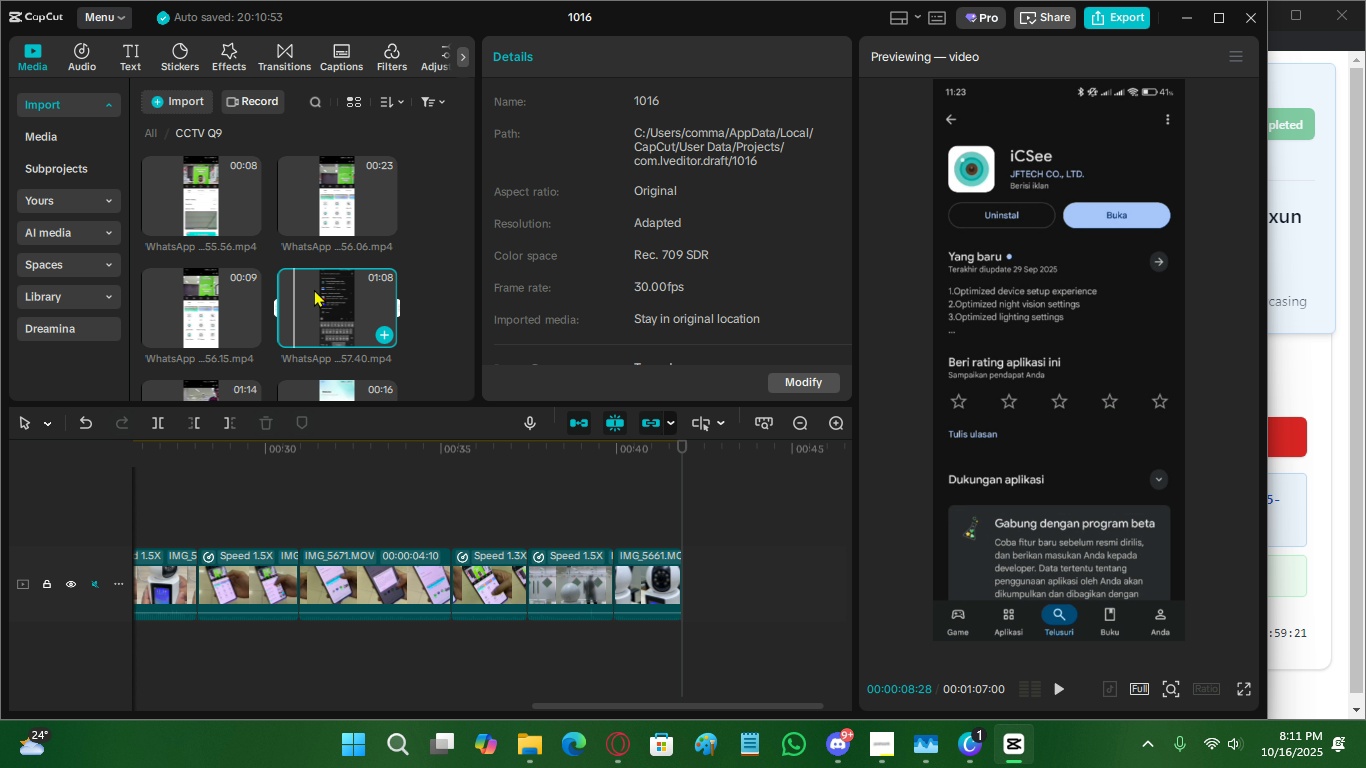 
triple_click([314, 289])
 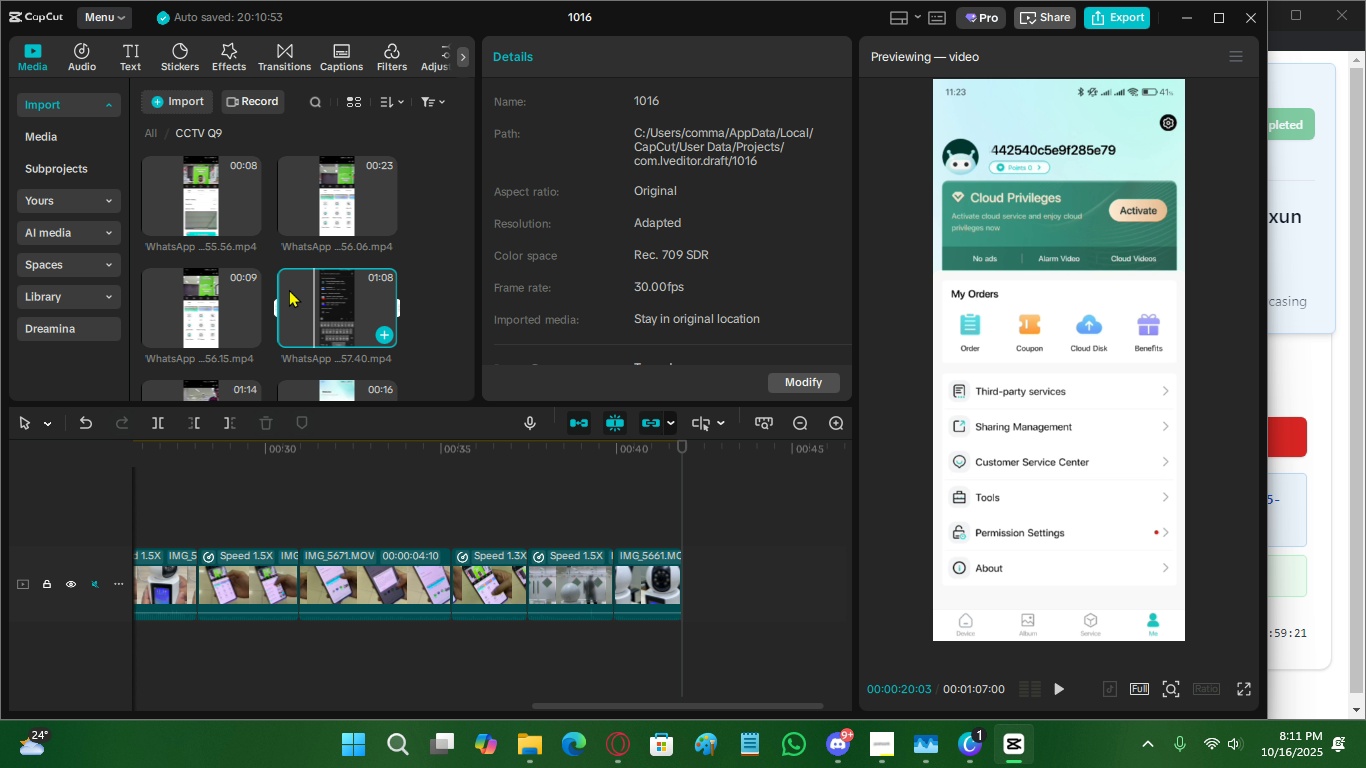 
left_click([289, 289])
 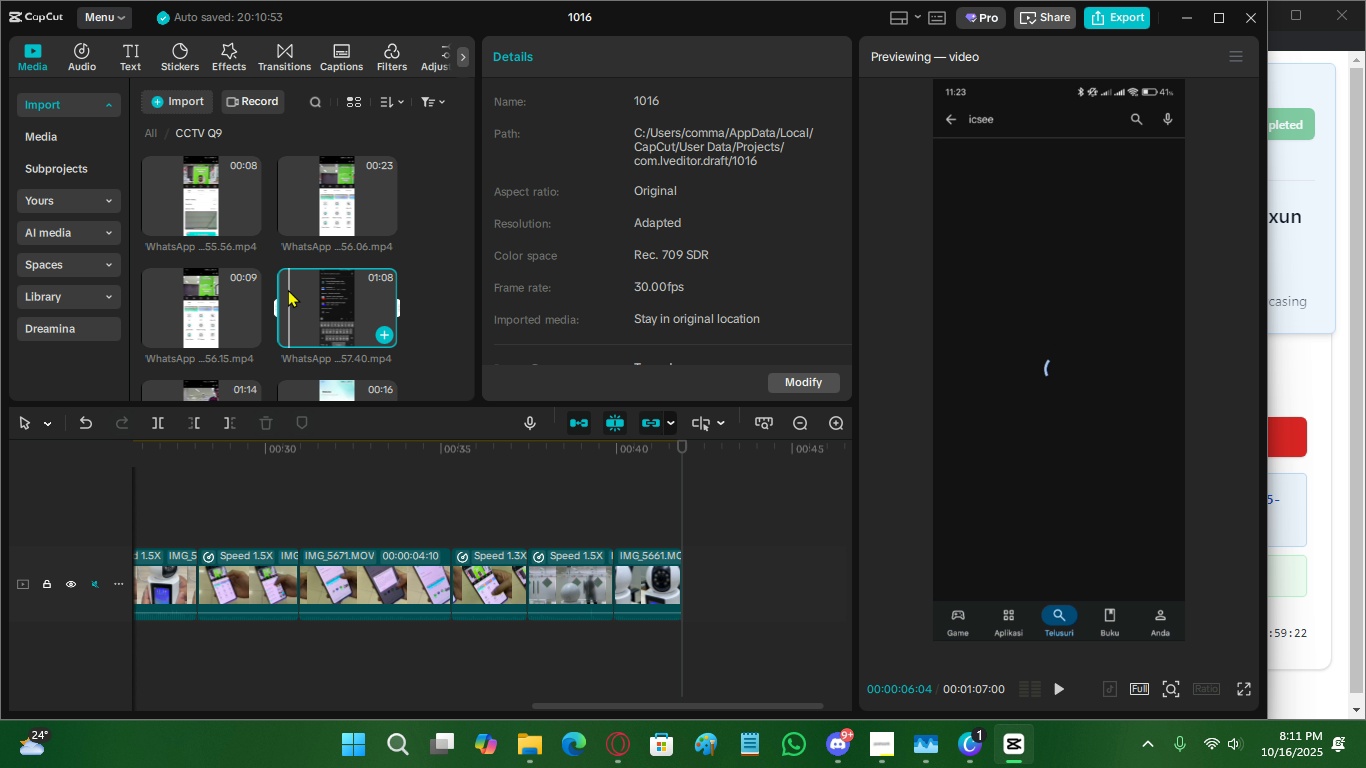 
left_click([288, 289])
 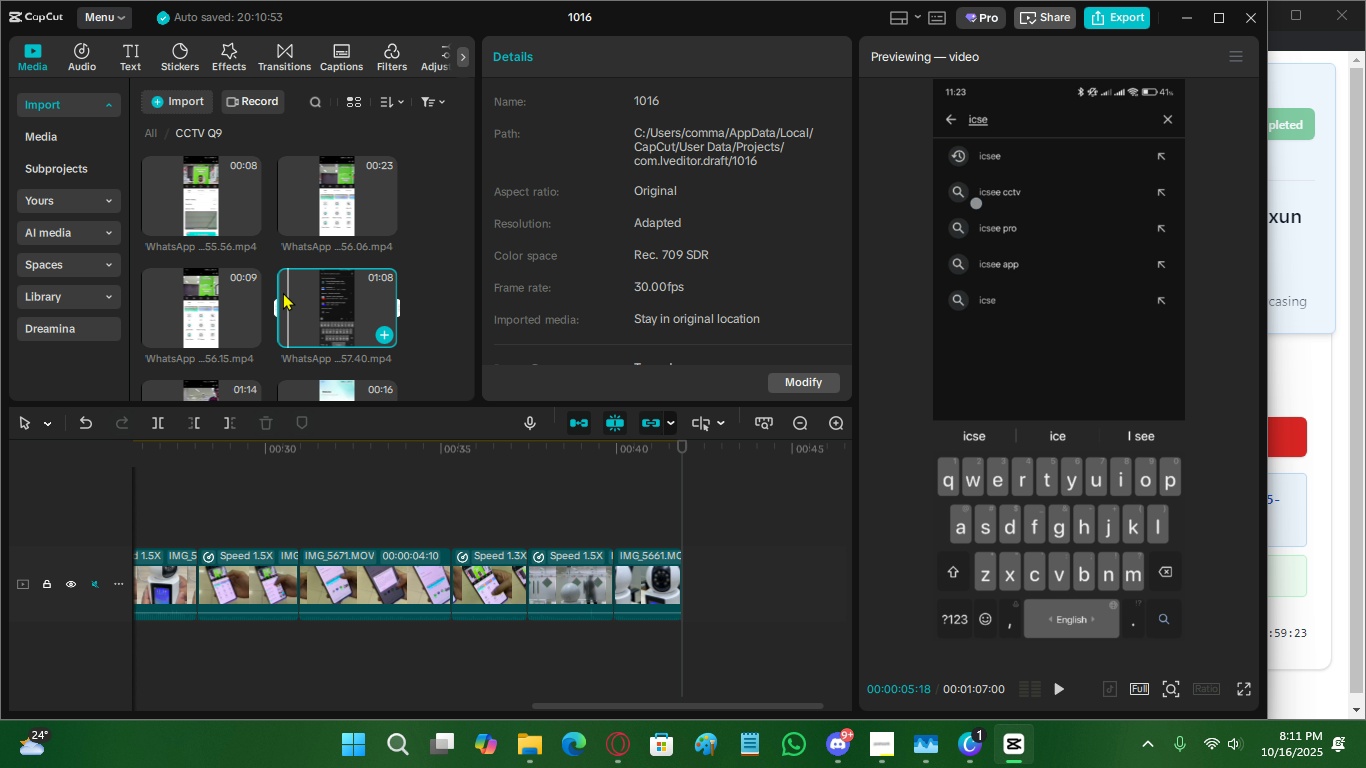 
left_click([283, 292])
 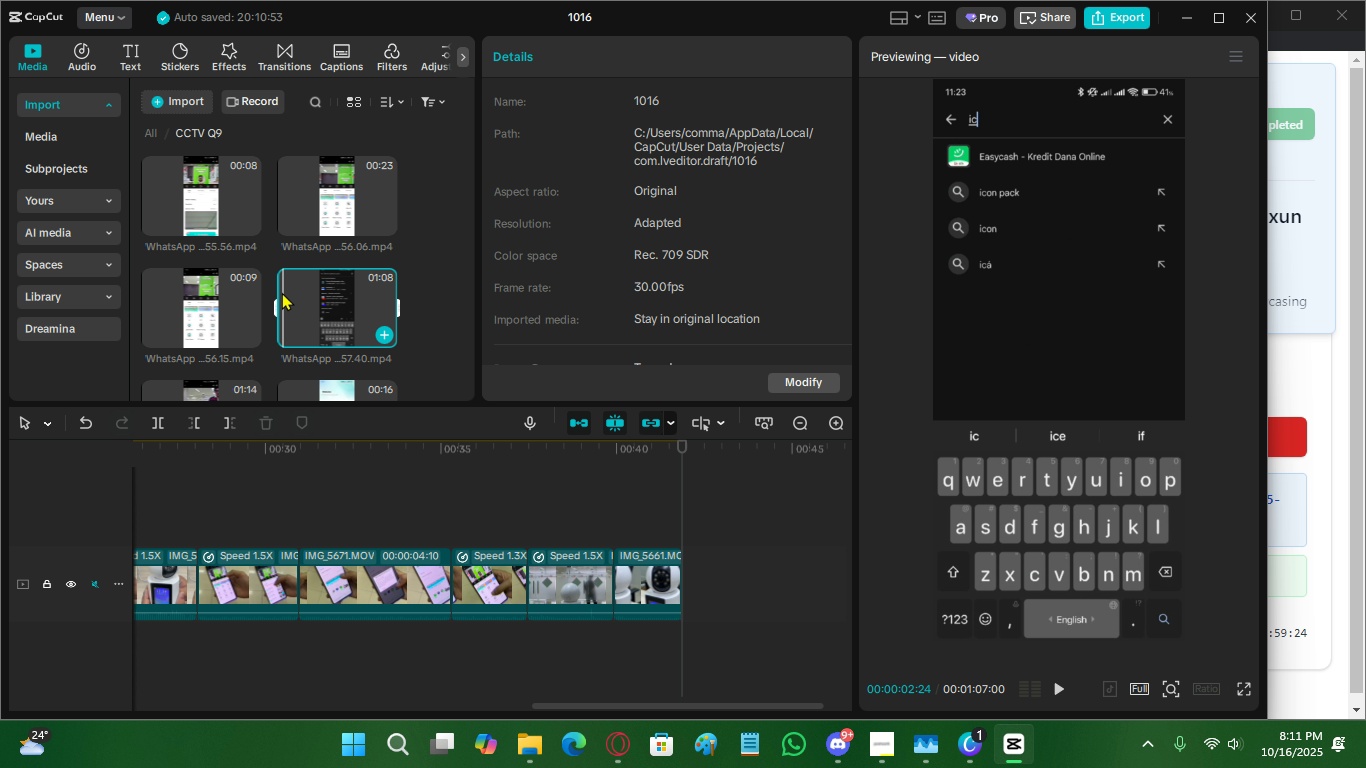 
left_click([282, 292])
 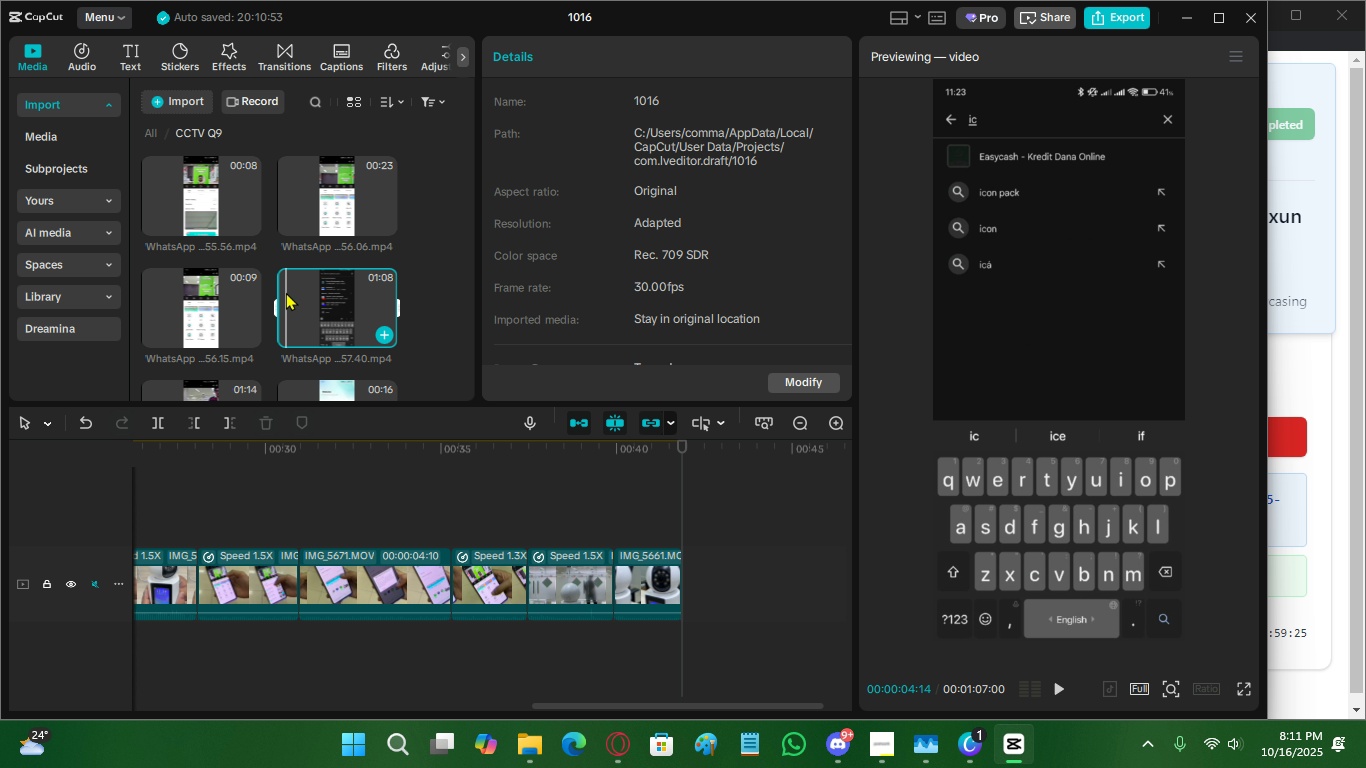 
double_click([290, 292])
 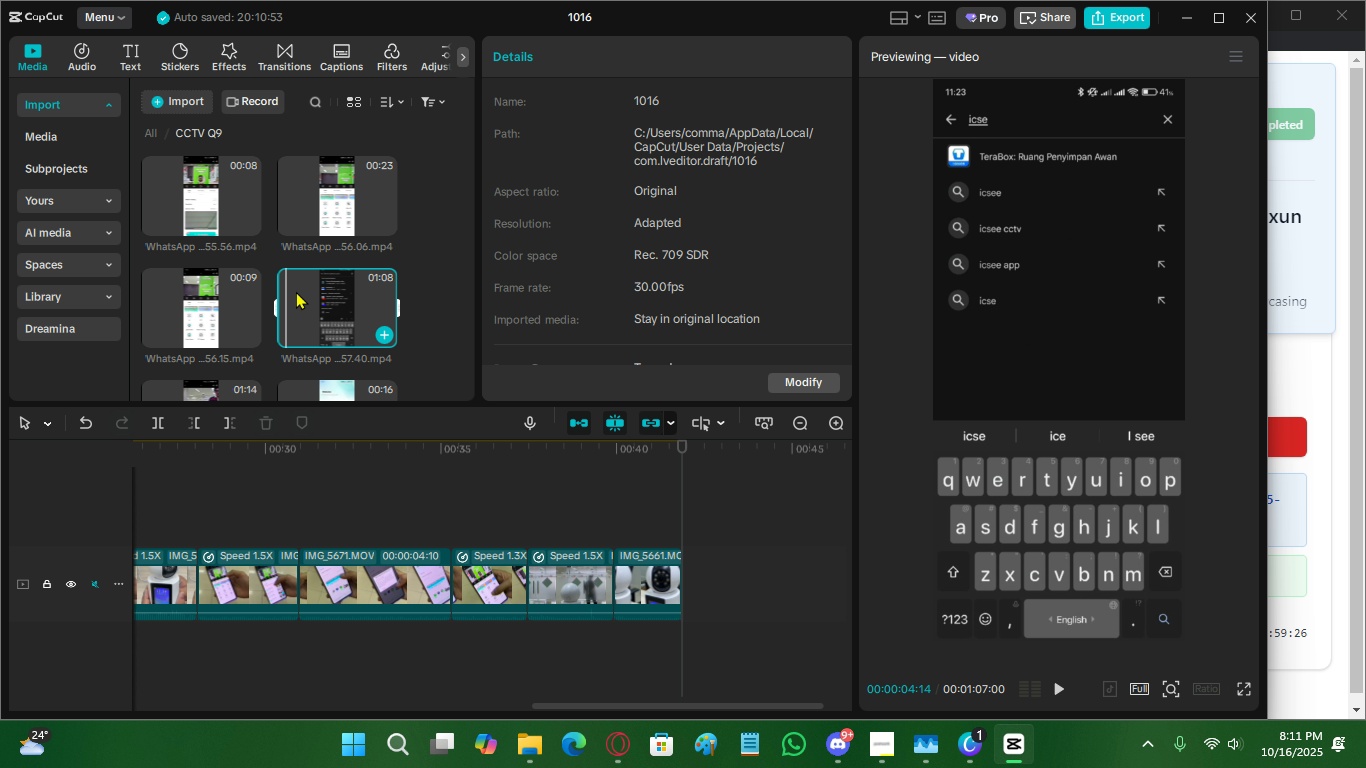 
triple_click([296, 291])
 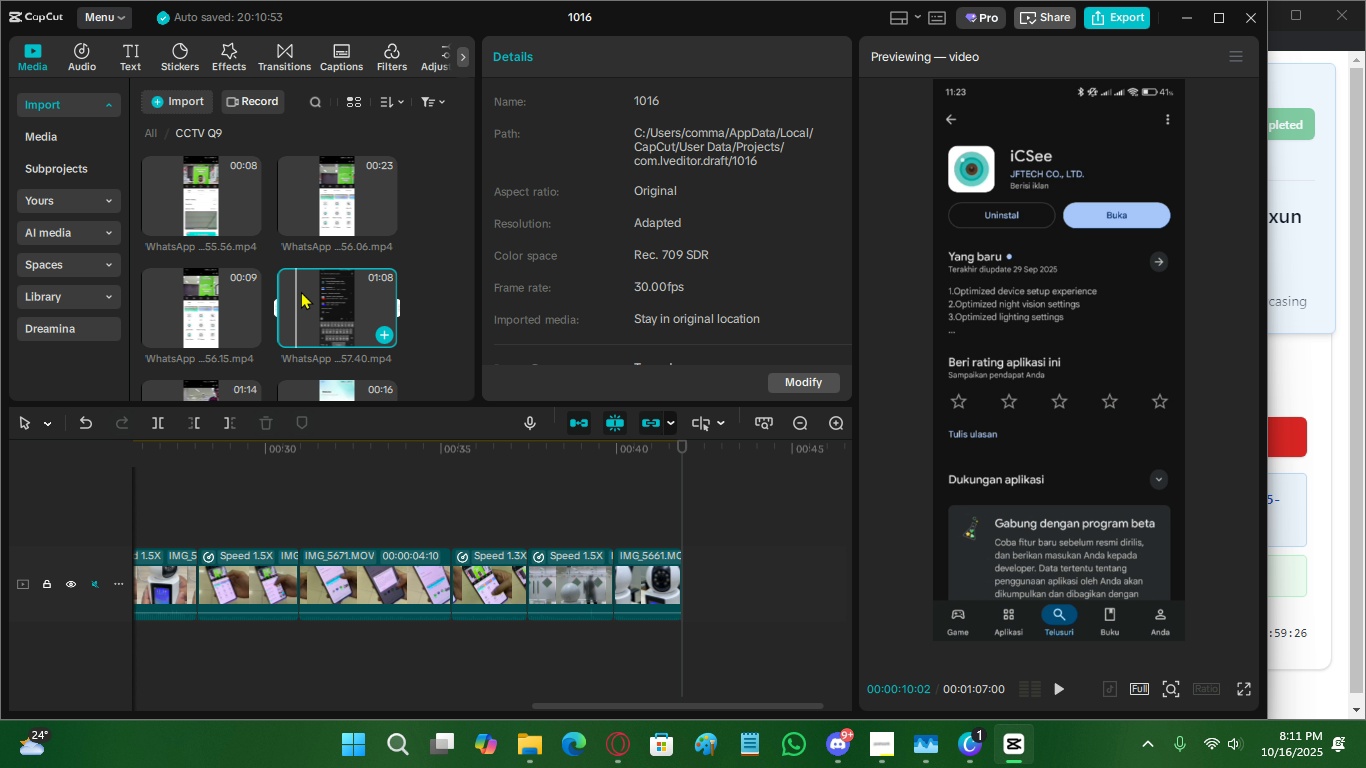 
triple_click([301, 291])
 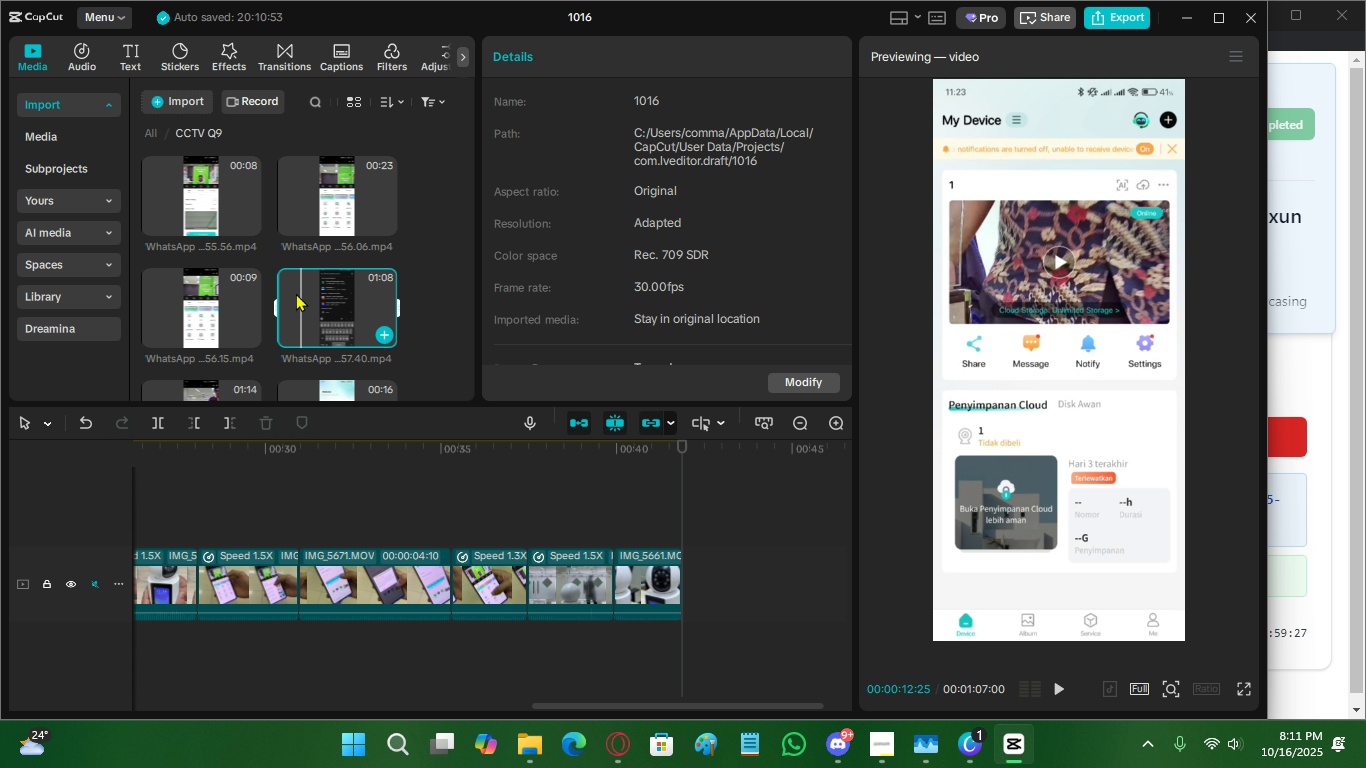 
left_click([296, 293])
 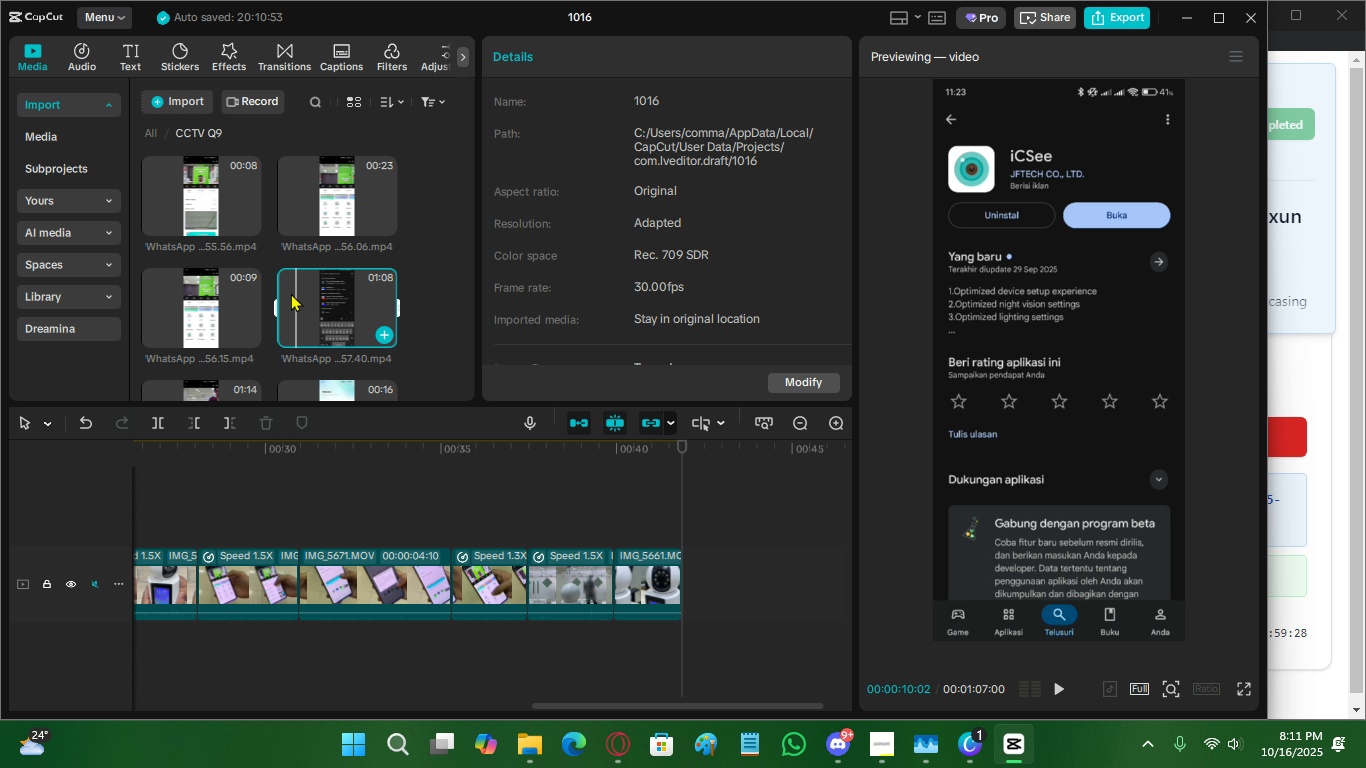 
left_click([291, 293])
 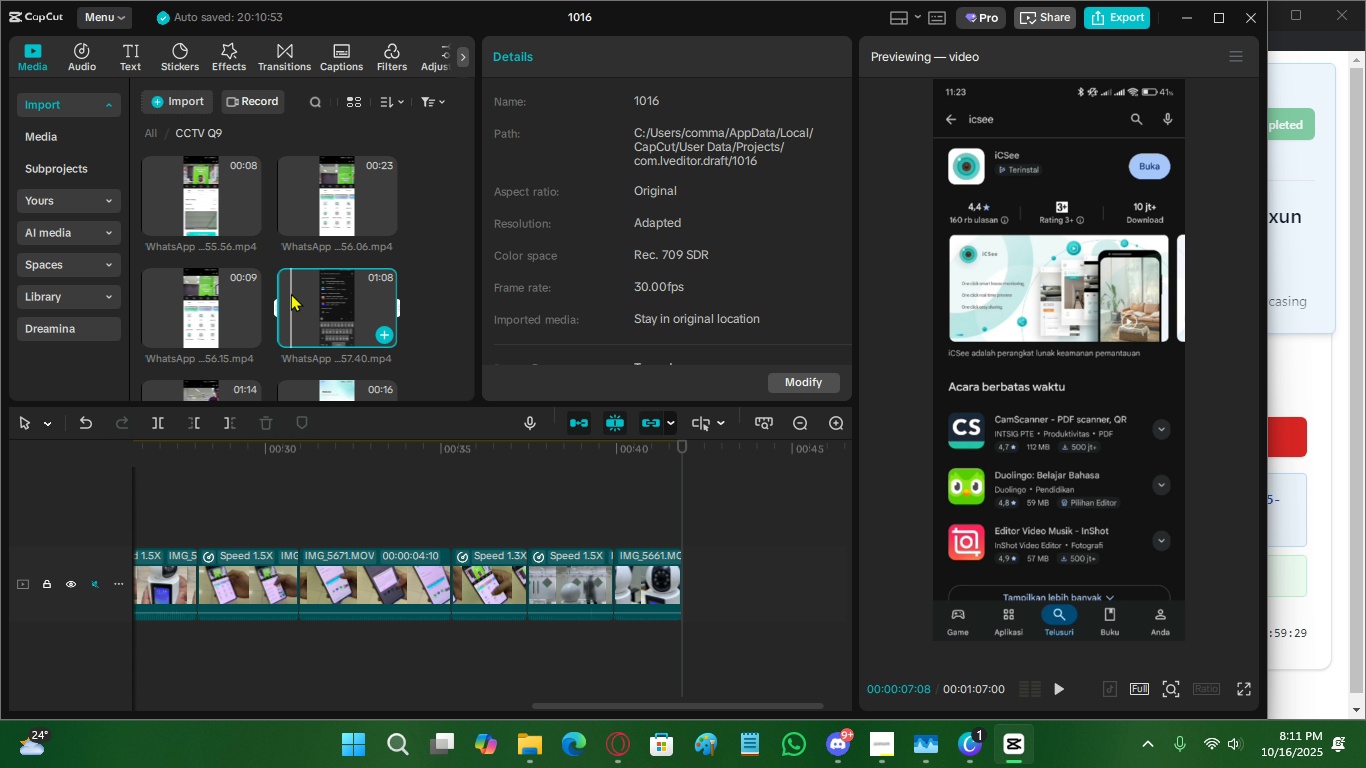 
key(Space)
 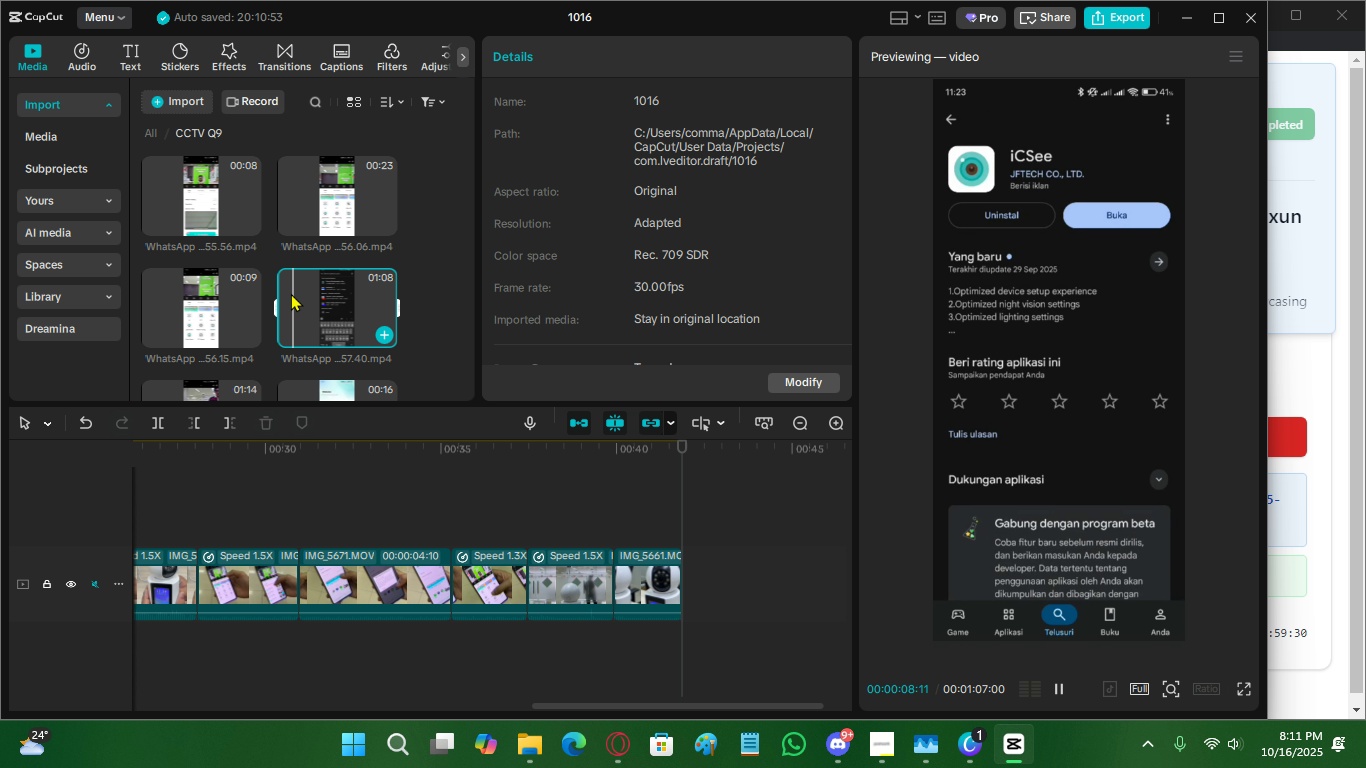 
key(Space)
 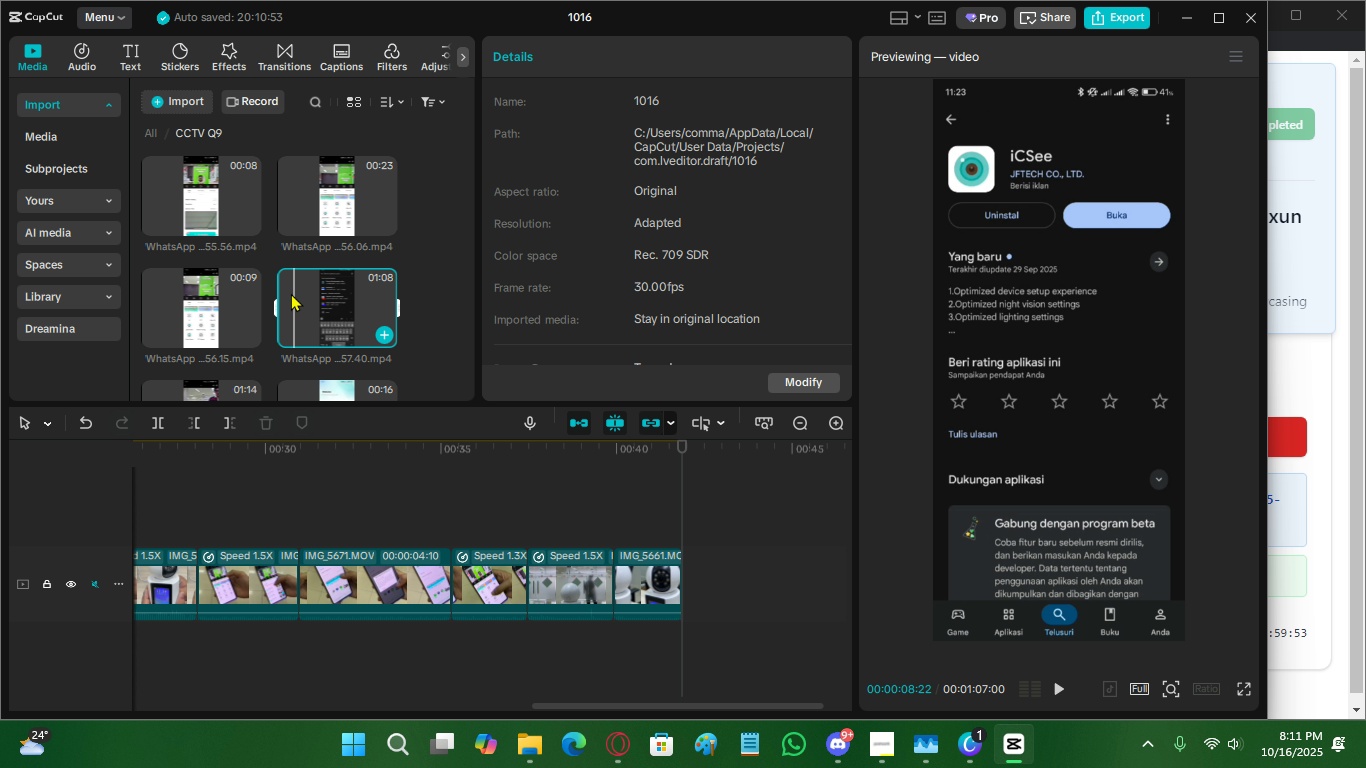 
wait(26.49)
 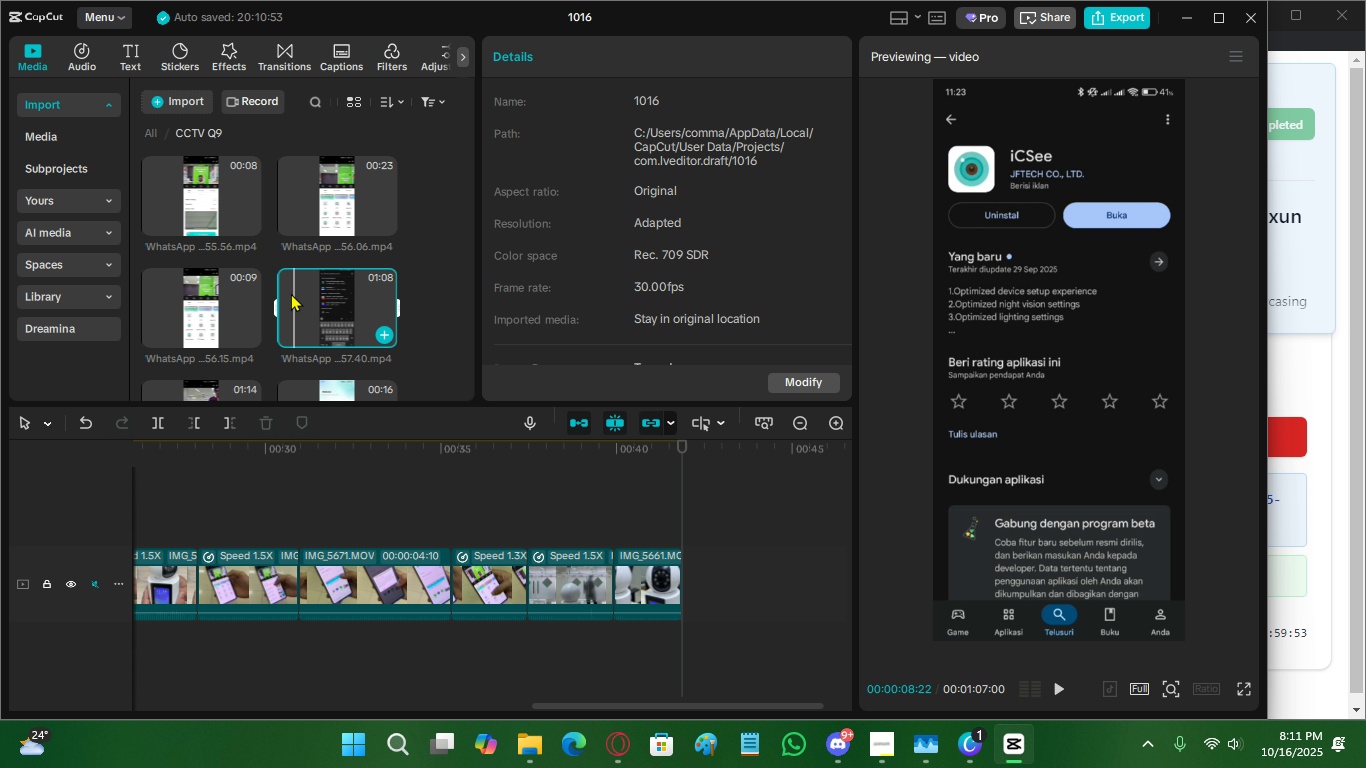 
key(Space)
 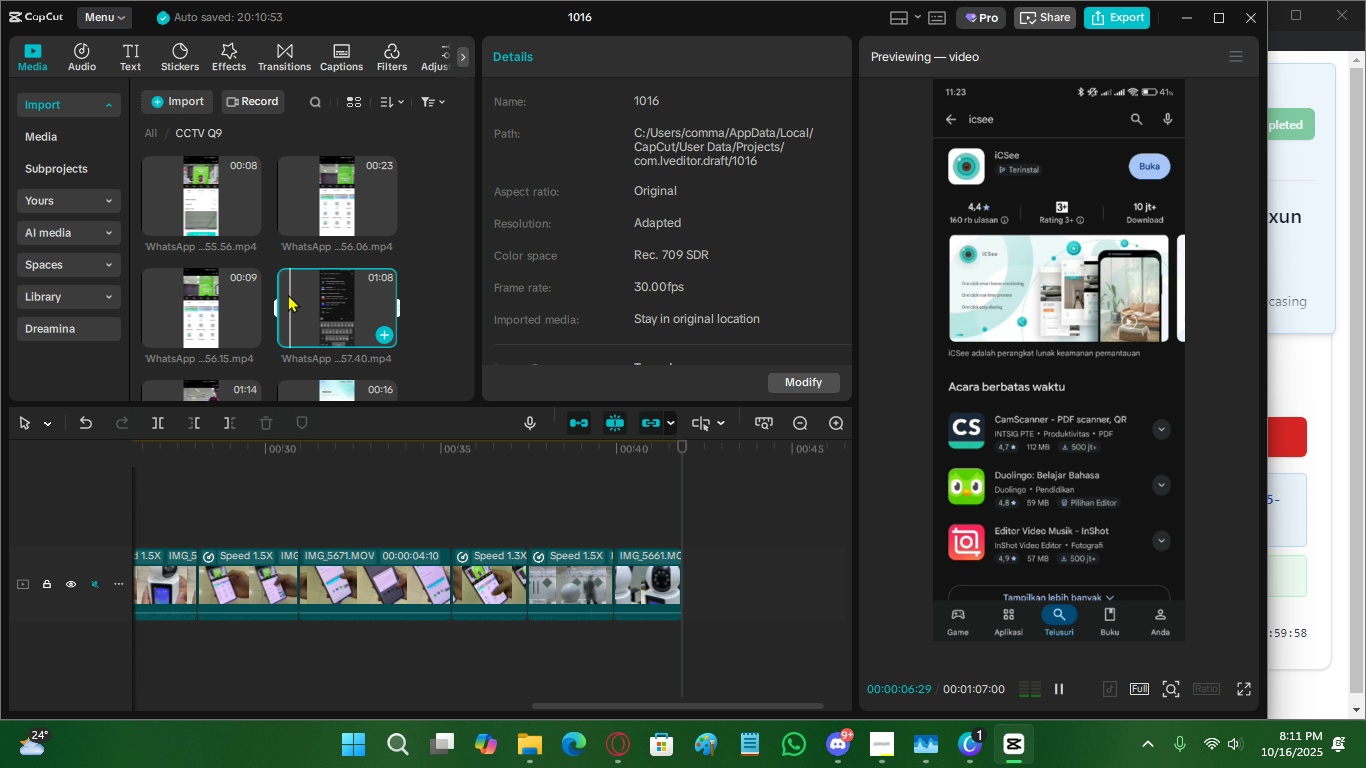 
left_click([282, 289])
 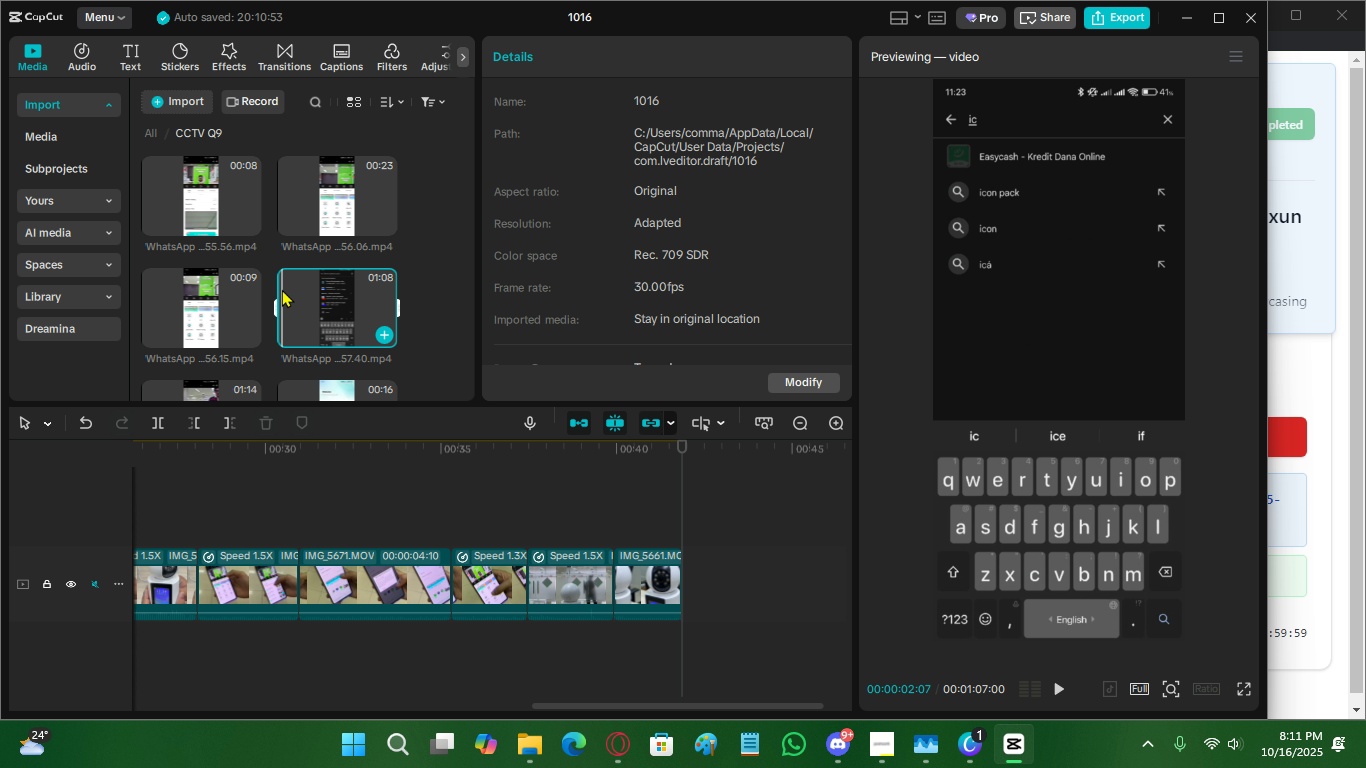 
key(Space)
 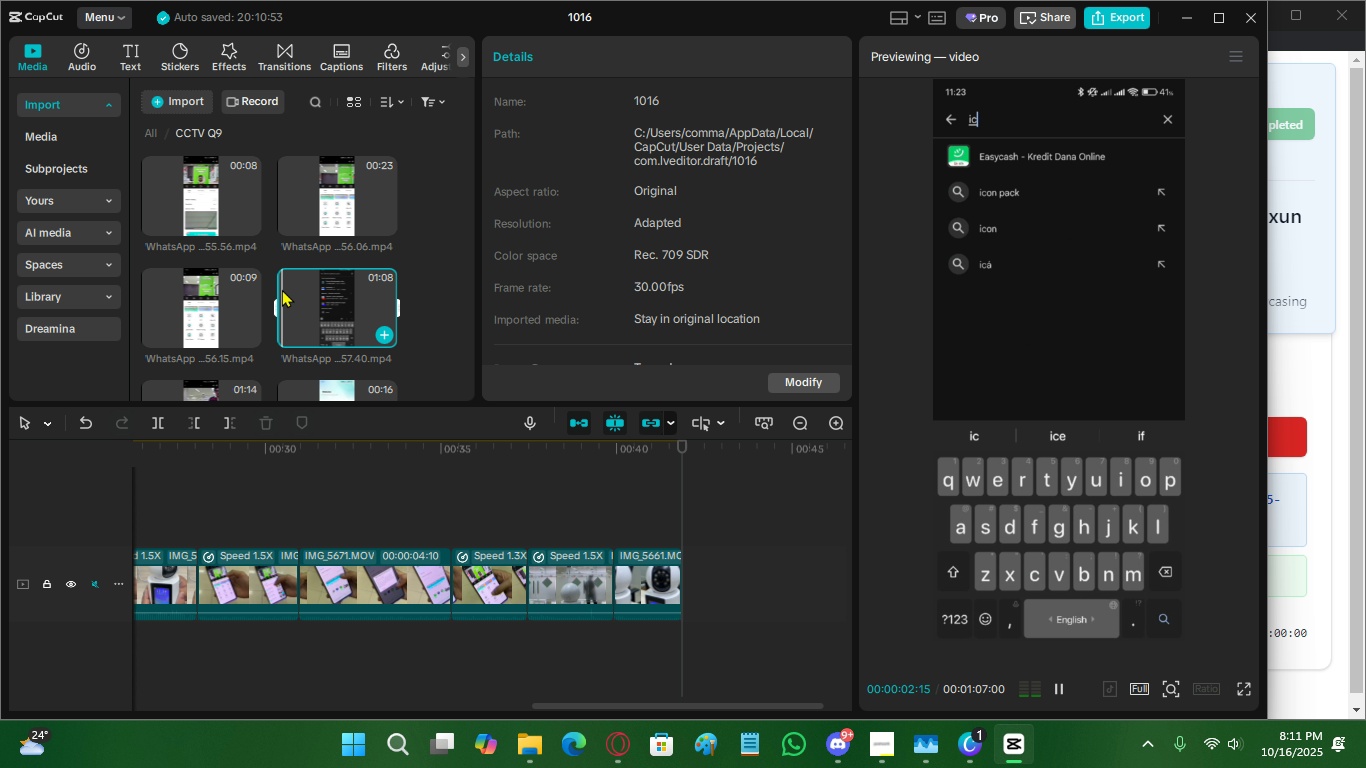 
key(Space)
 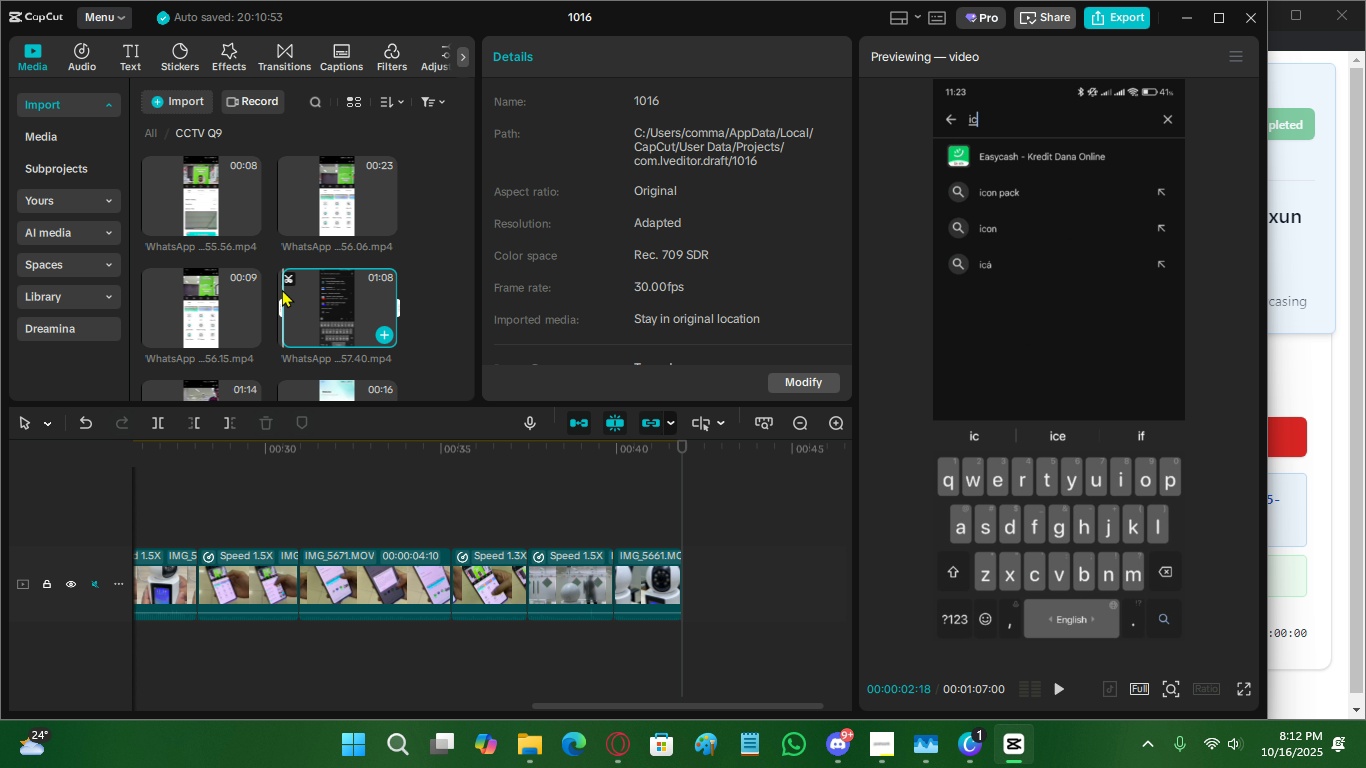 
key(I)
 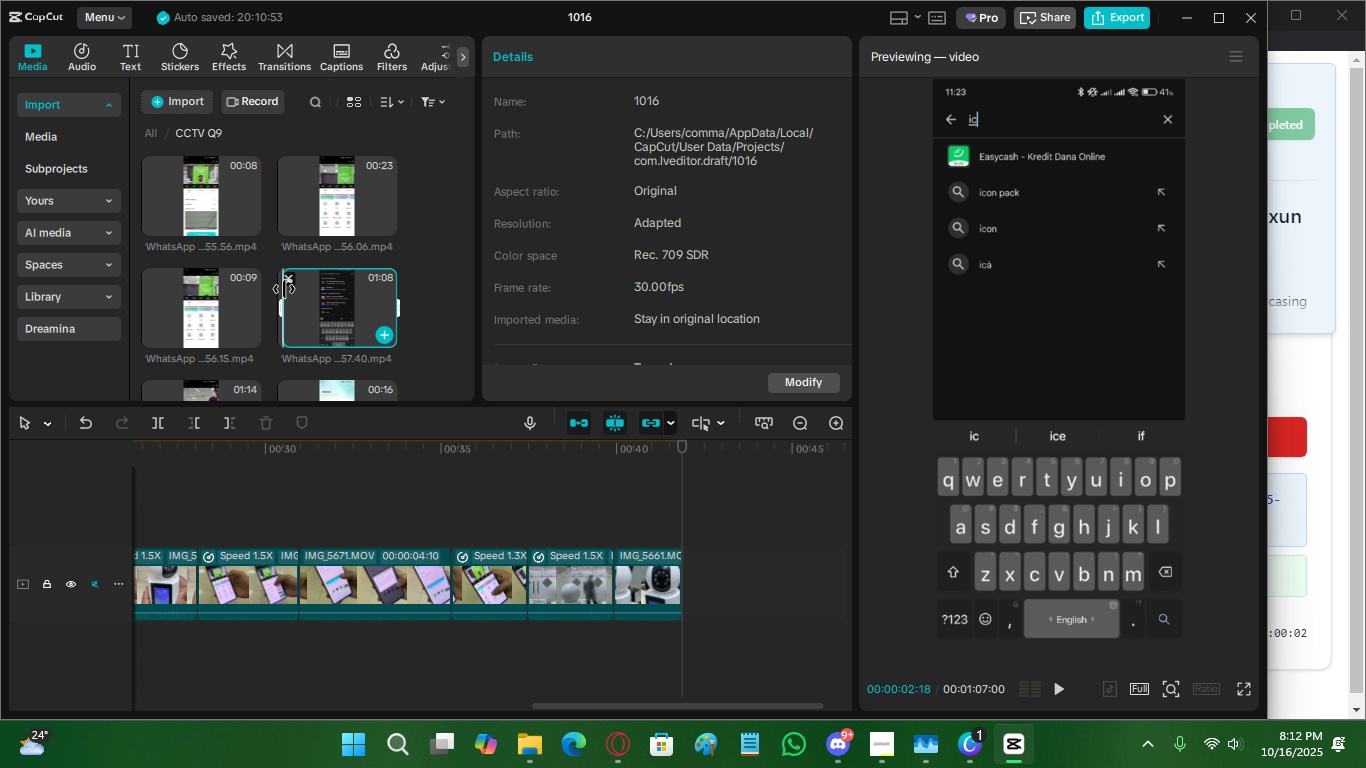 
key(Space)
 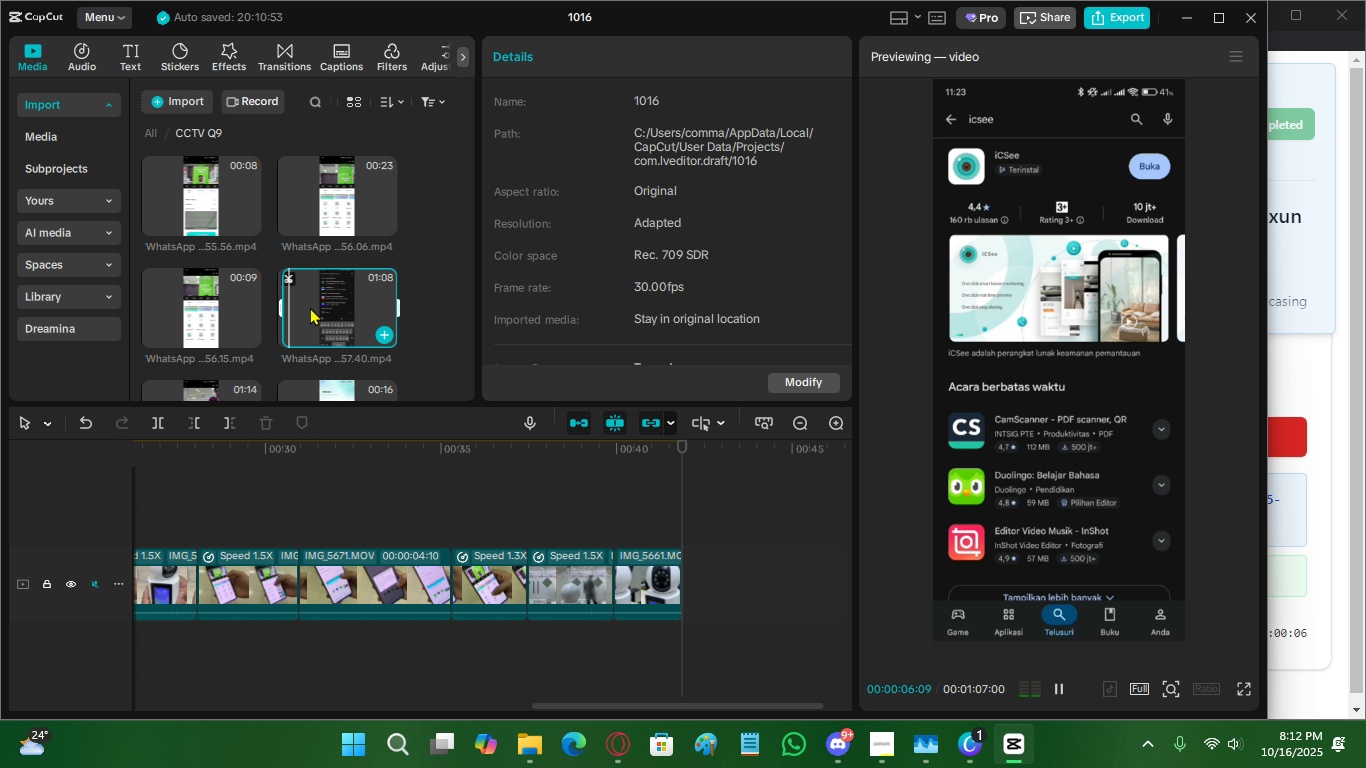 
wait(8.75)
 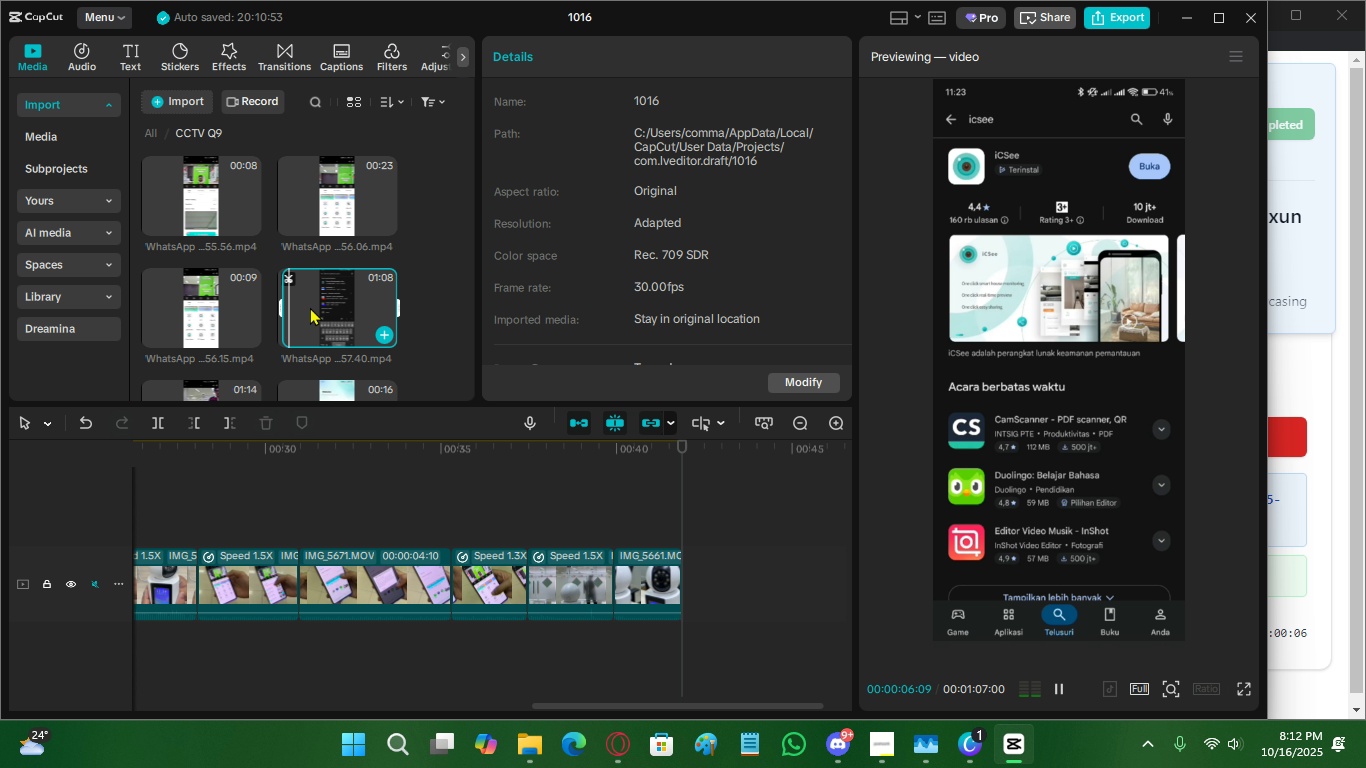 
key(Space)
 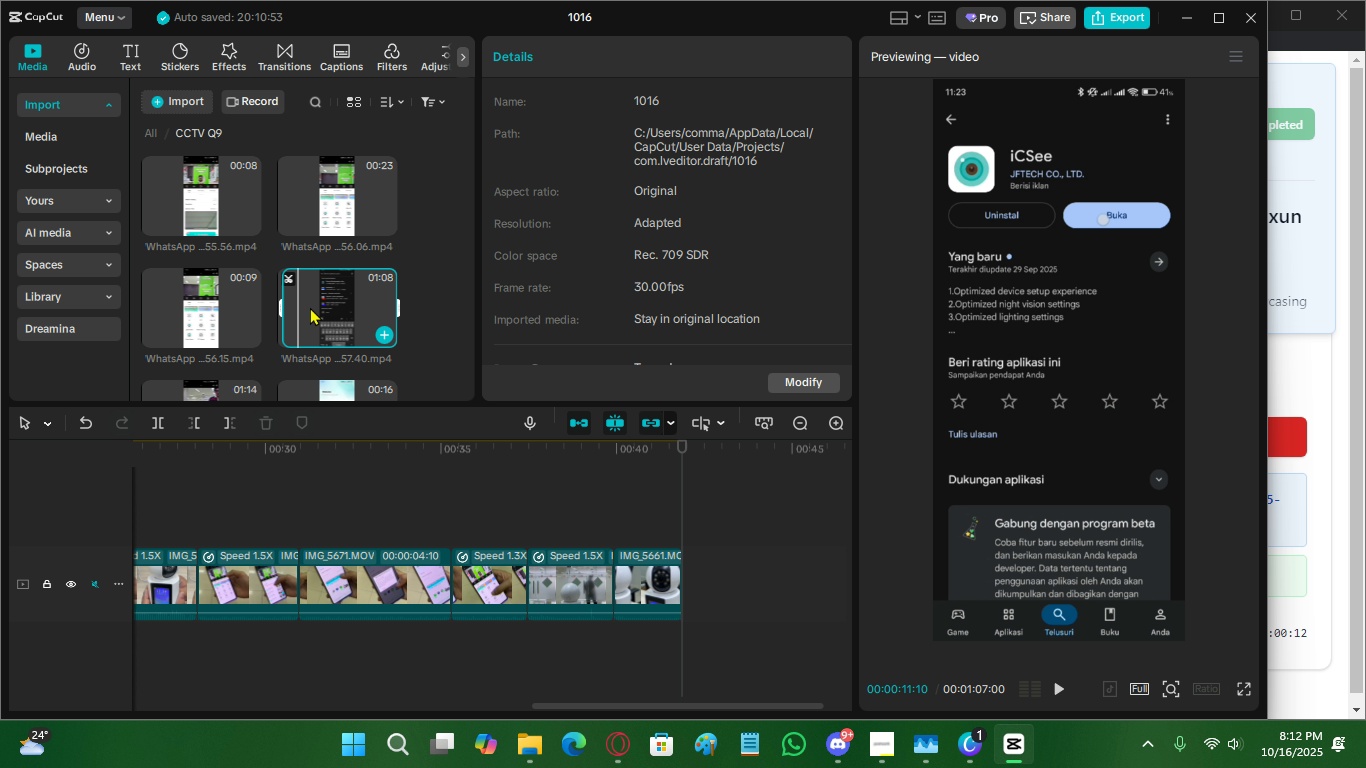 
key(Space)
 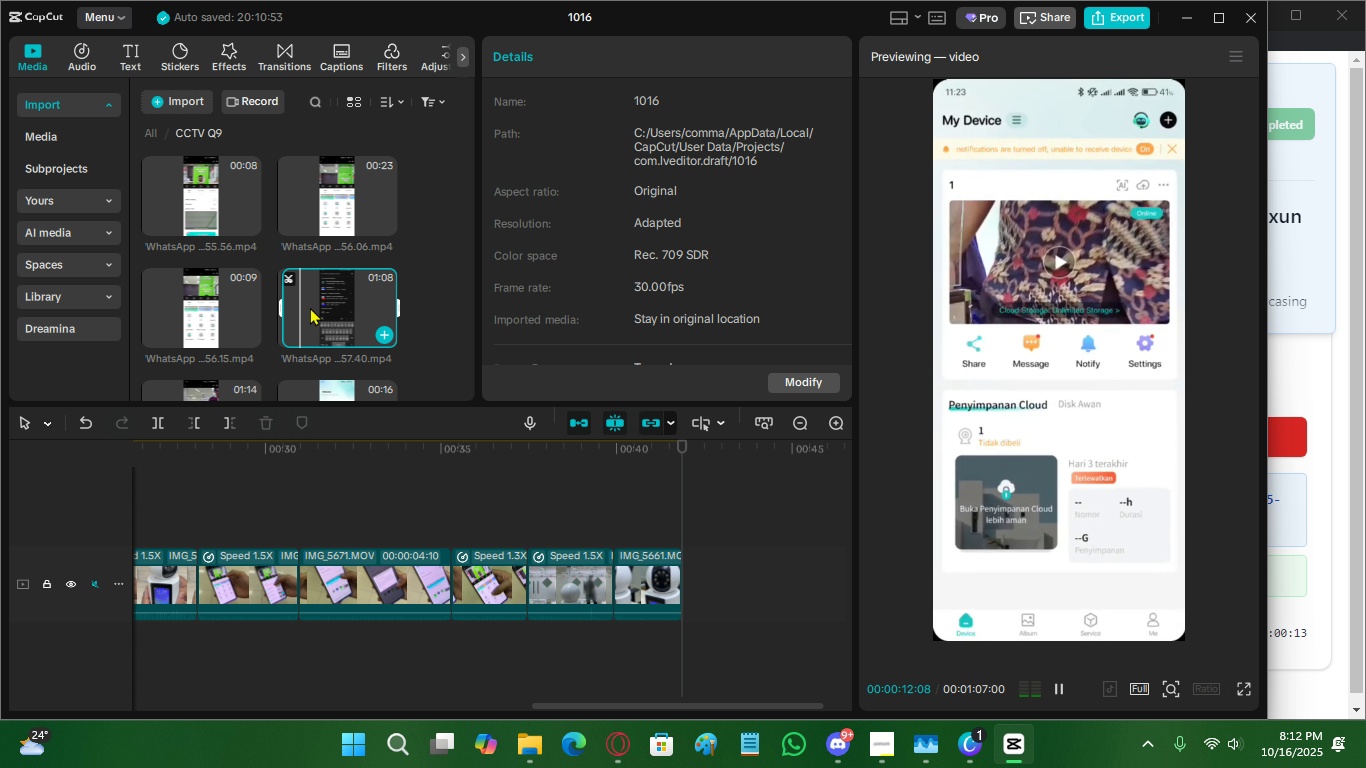 
key(Space)
 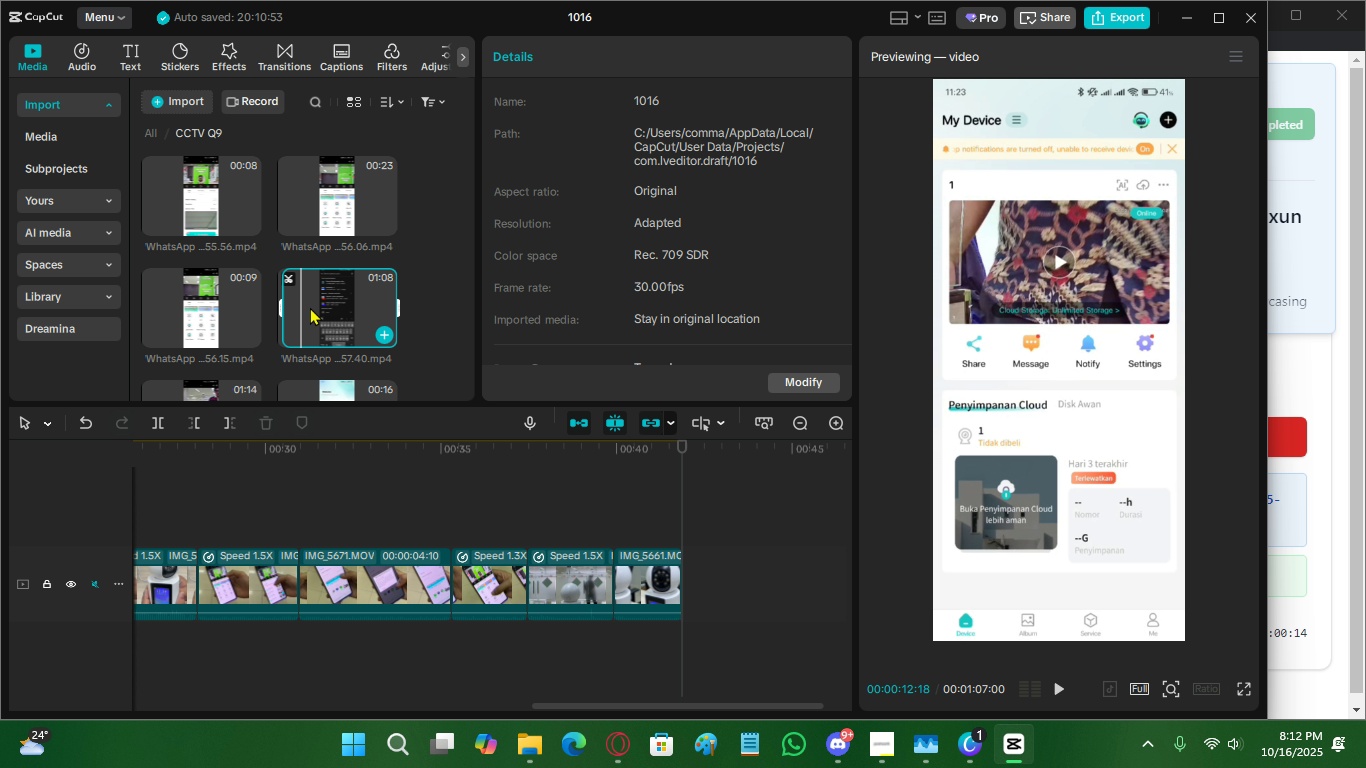 
key(O)
 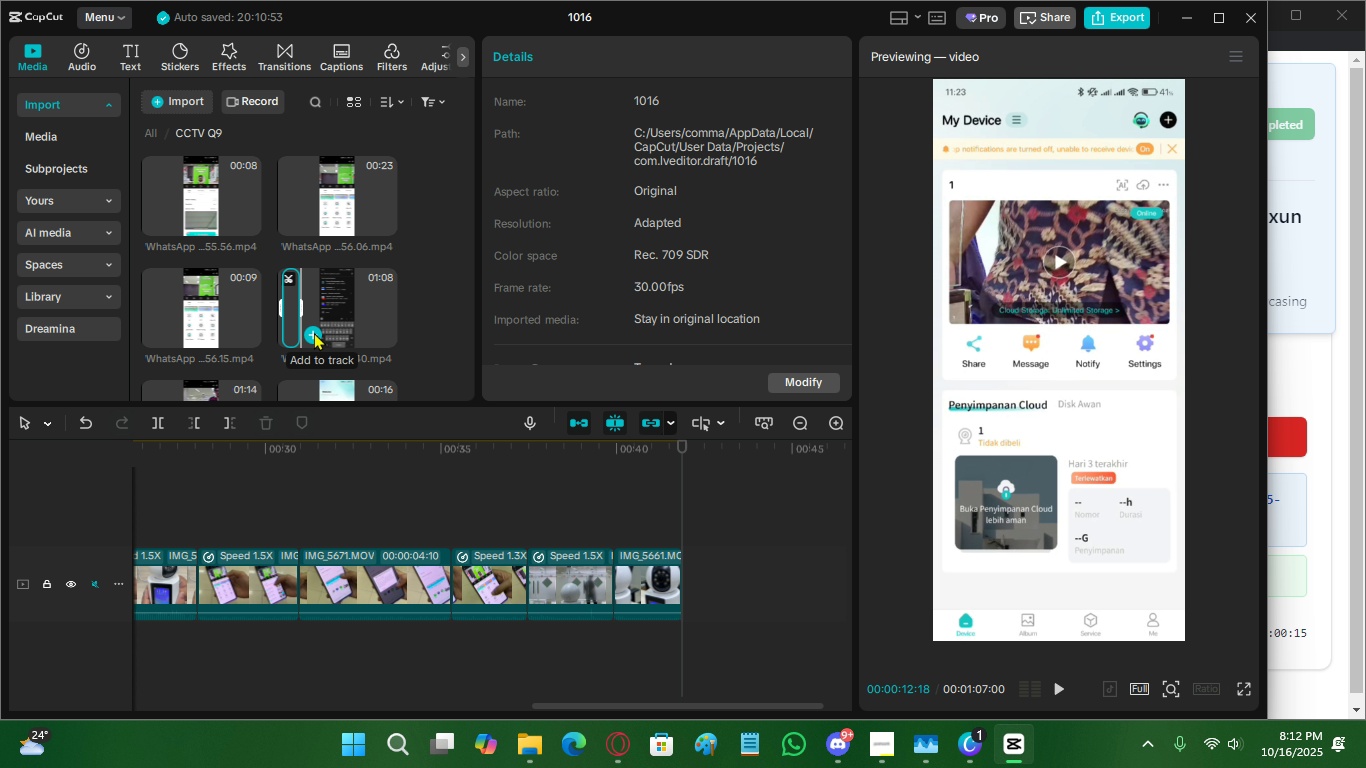 
left_click([314, 332])
 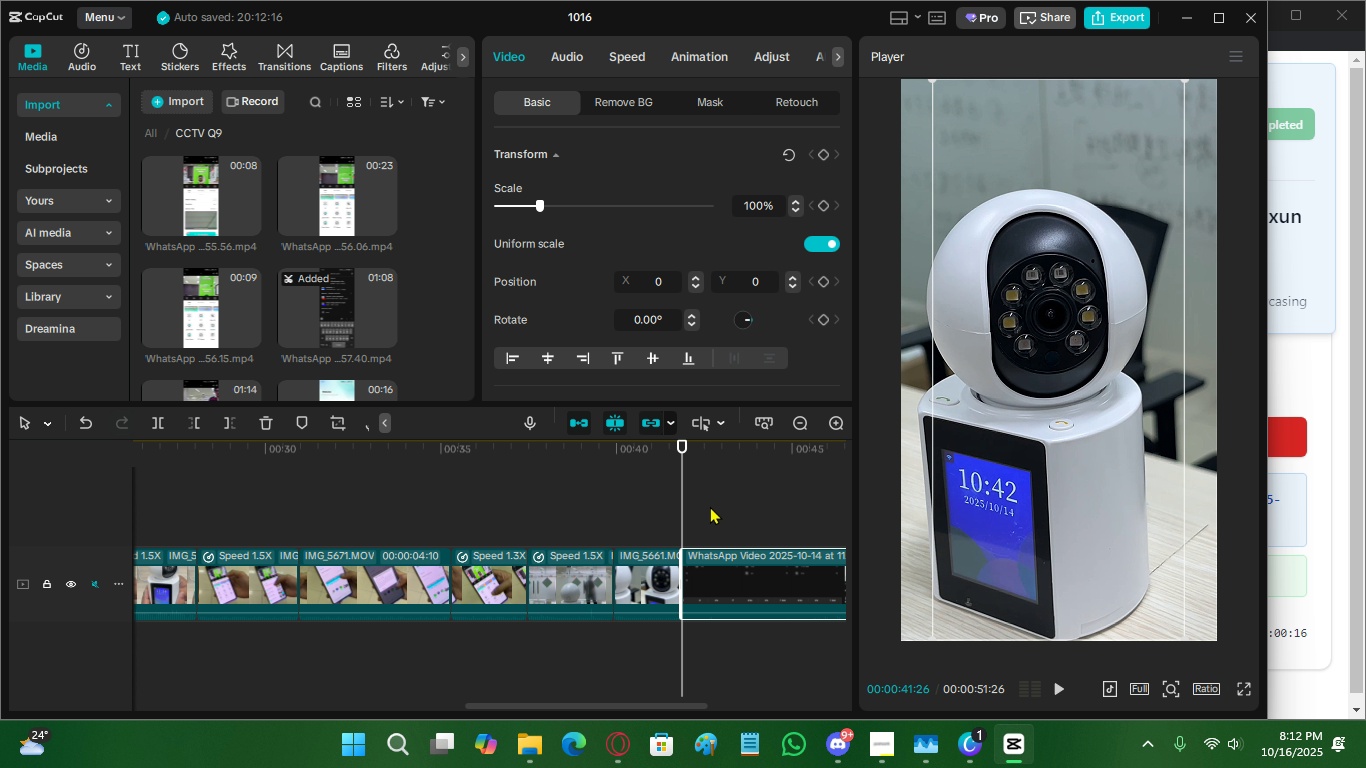 
left_click_drag(start_coordinate=[700, 463], to_coordinate=[721, 461])
 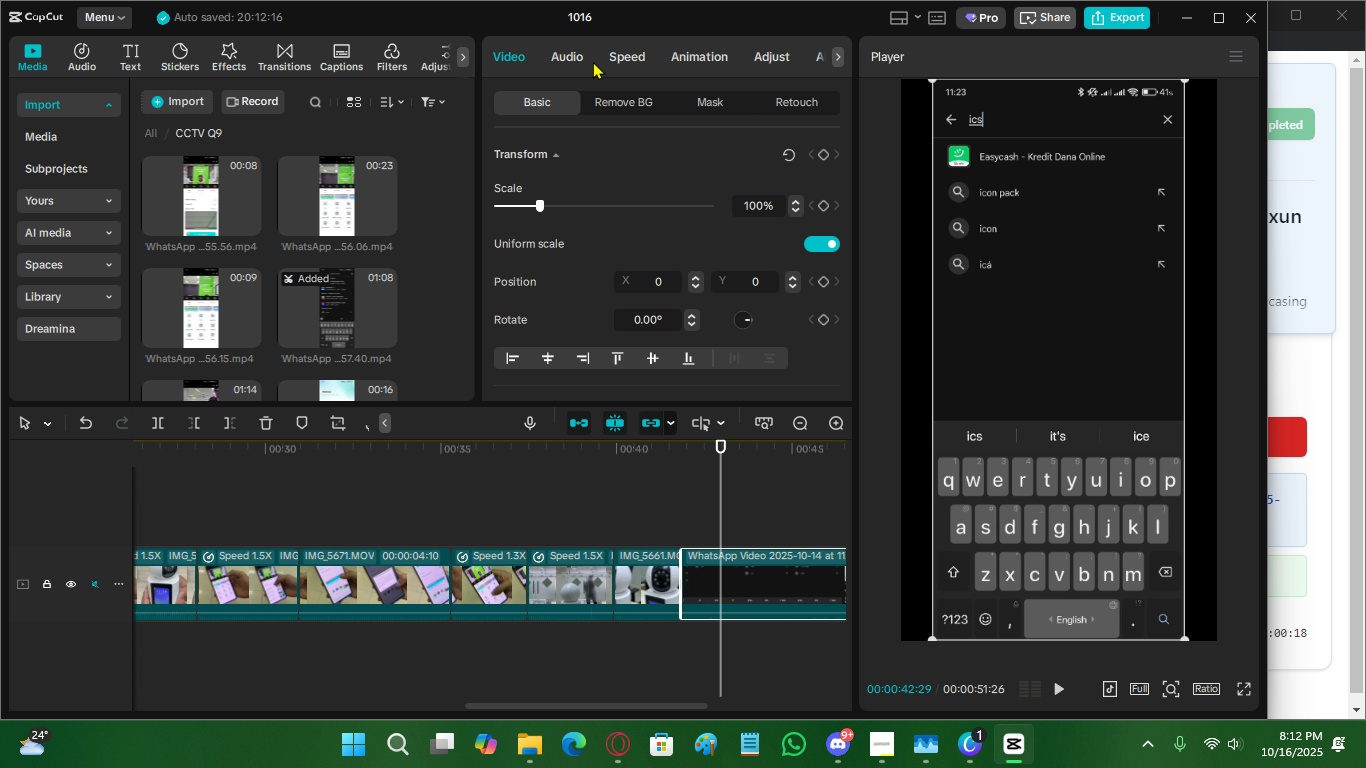 
left_click([624, 55])
 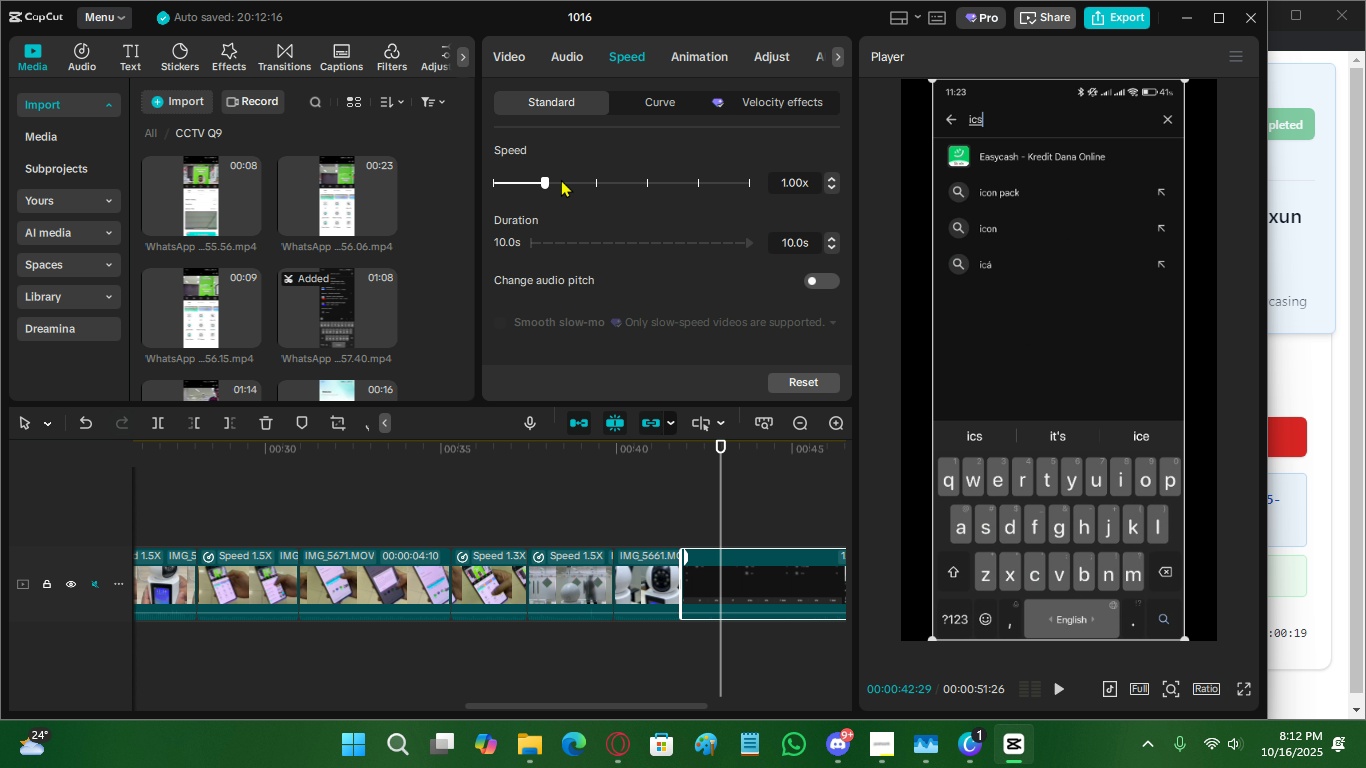 
left_click_drag(start_coordinate=[552, 180], to_coordinate=[571, 177])
 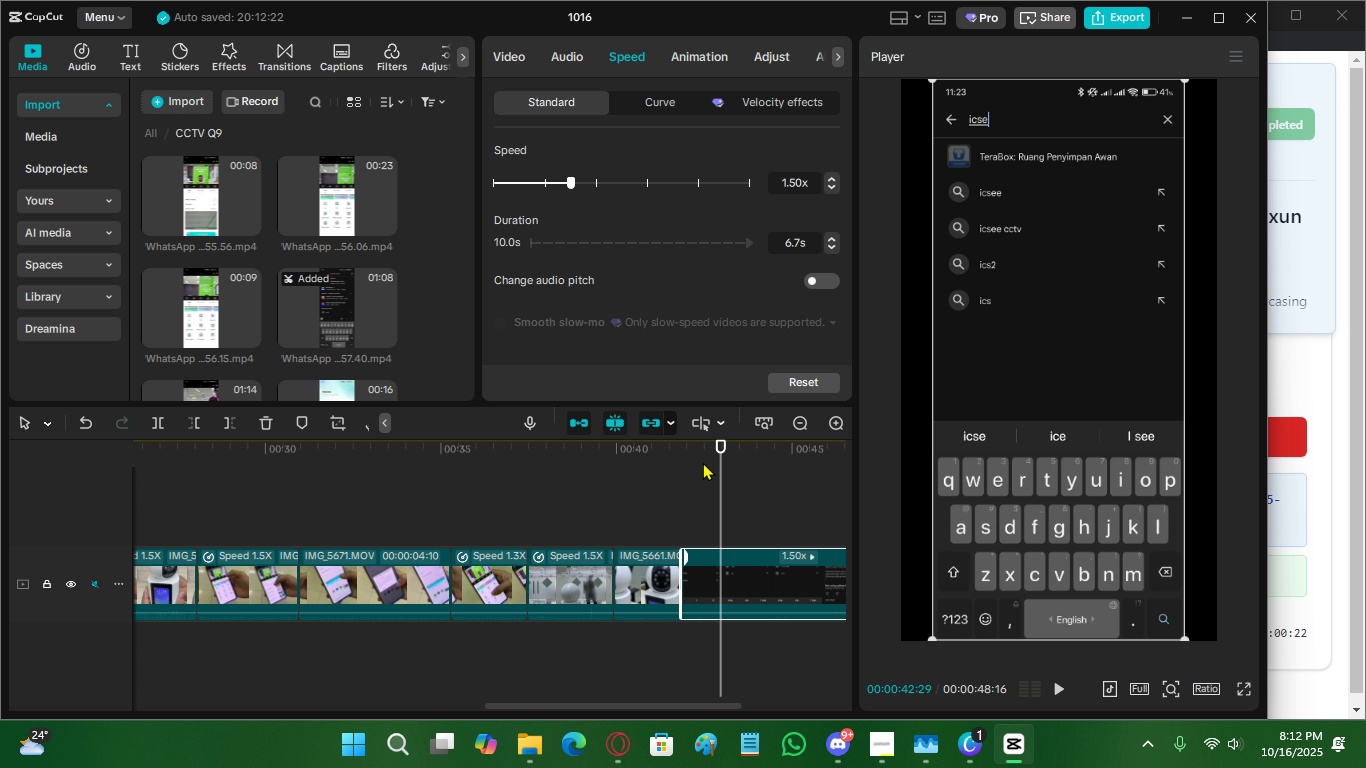 
left_click_drag(start_coordinate=[697, 448], to_coordinate=[685, 483])
 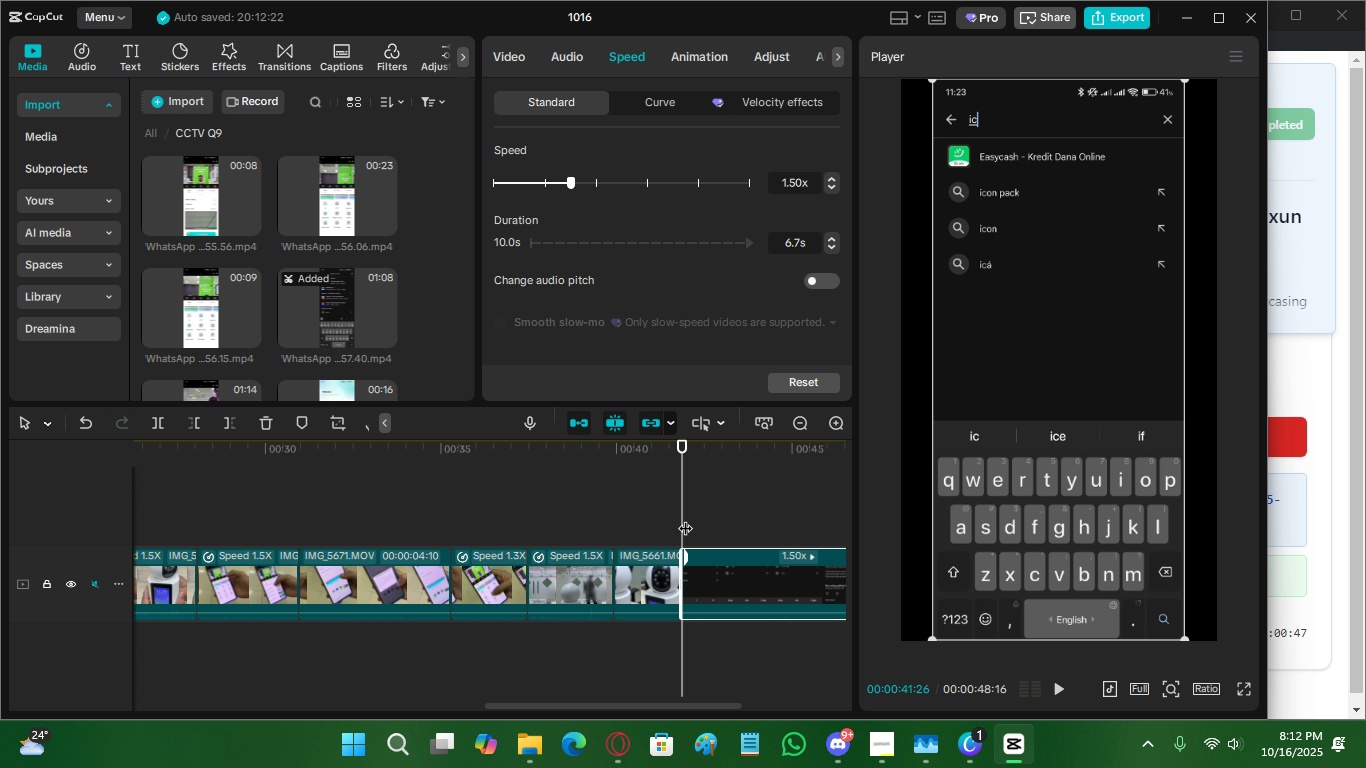 
wait(27.94)
 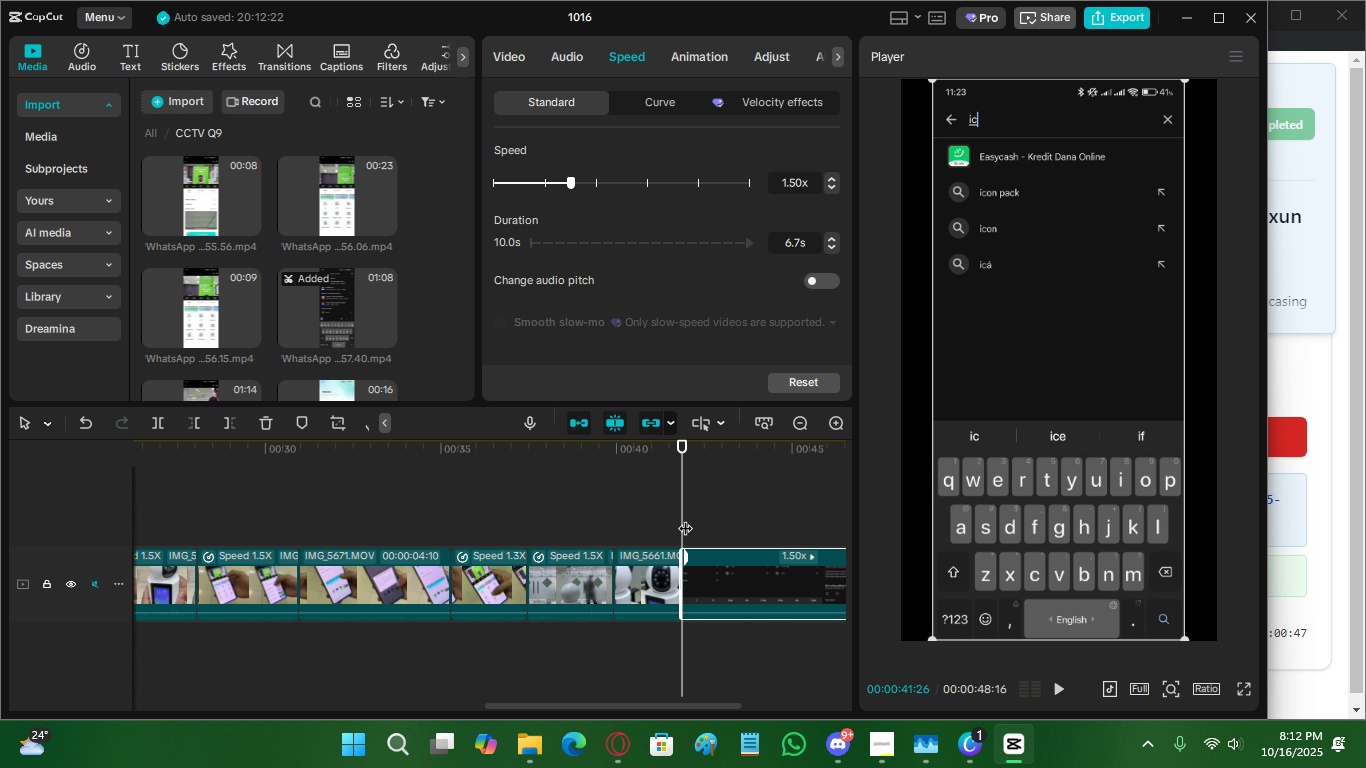 
left_click_drag(start_coordinate=[688, 450], to_coordinate=[760, 520])
 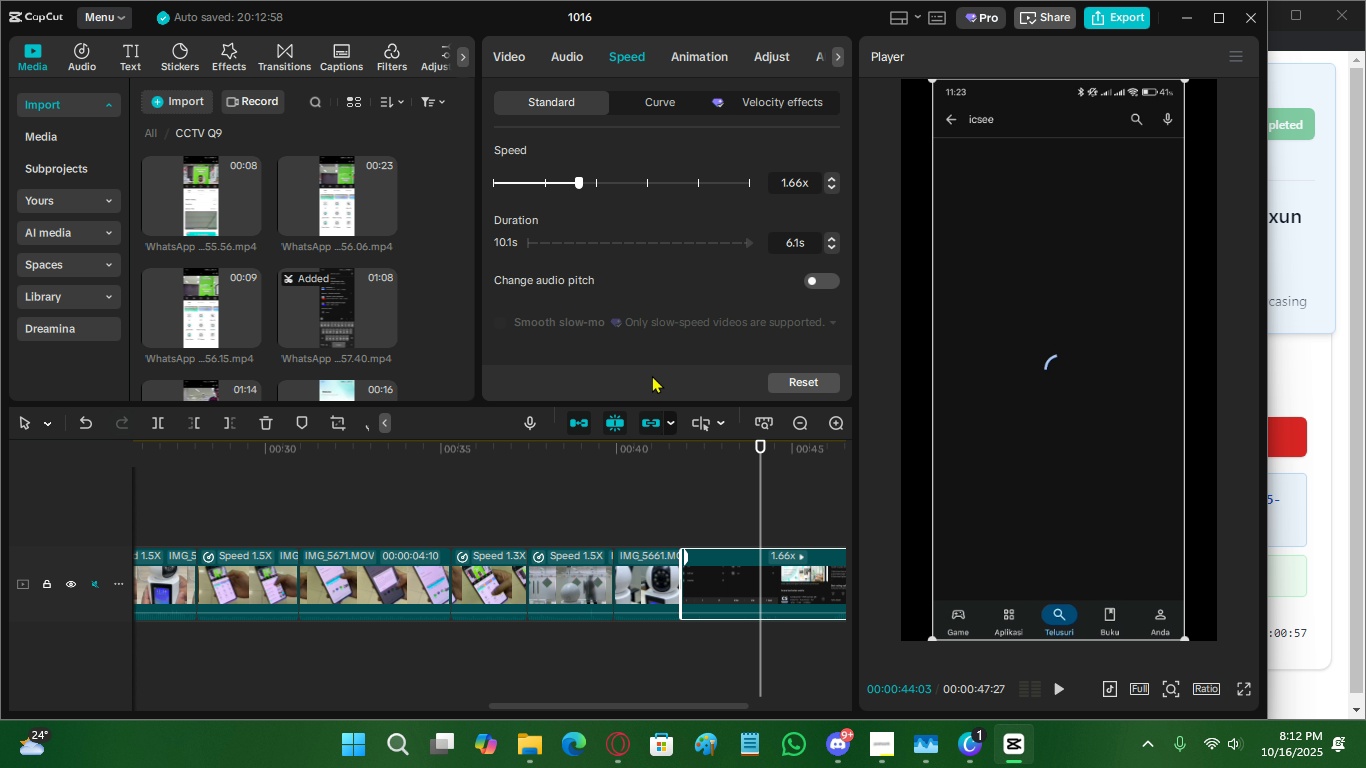 
left_click_drag(start_coordinate=[681, 566], to_coordinate=[689, 568])
 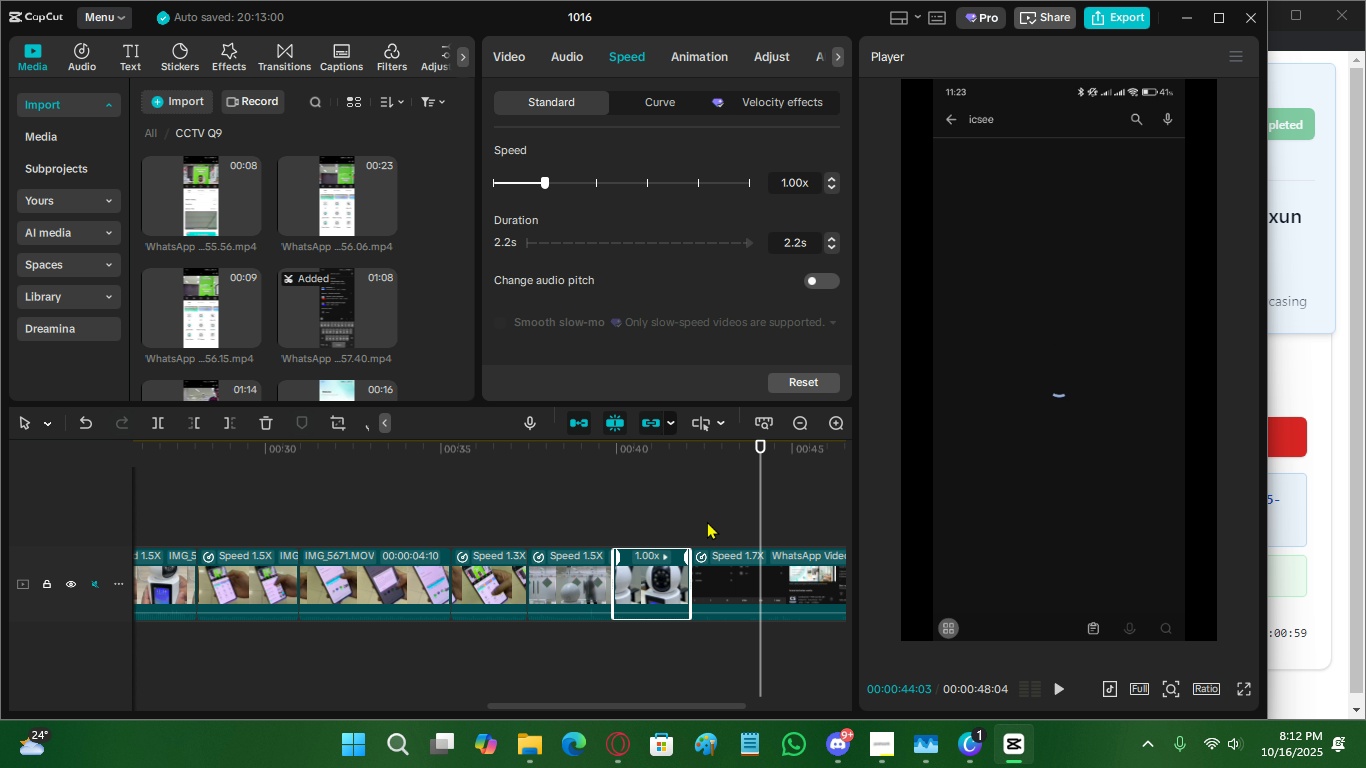 
key(Control+Z)
 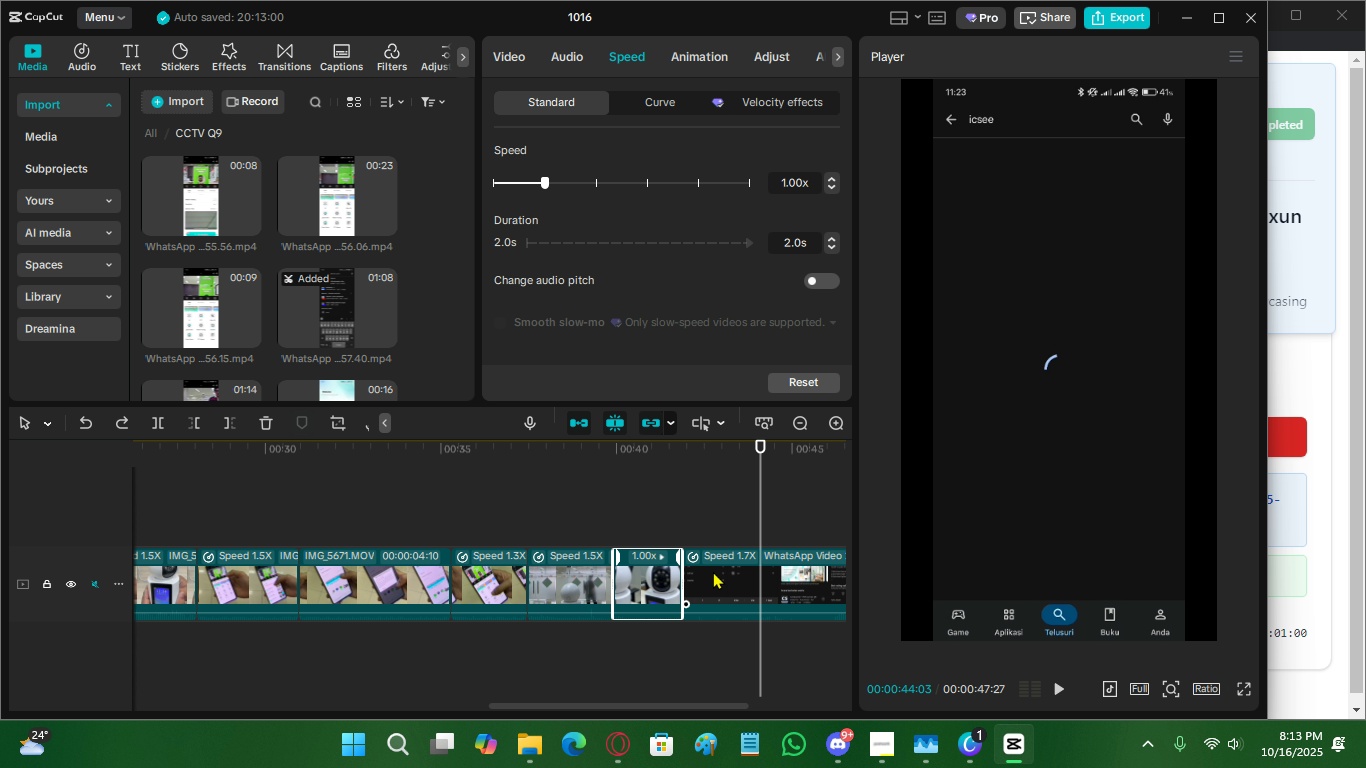 
left_click([713, 571])
 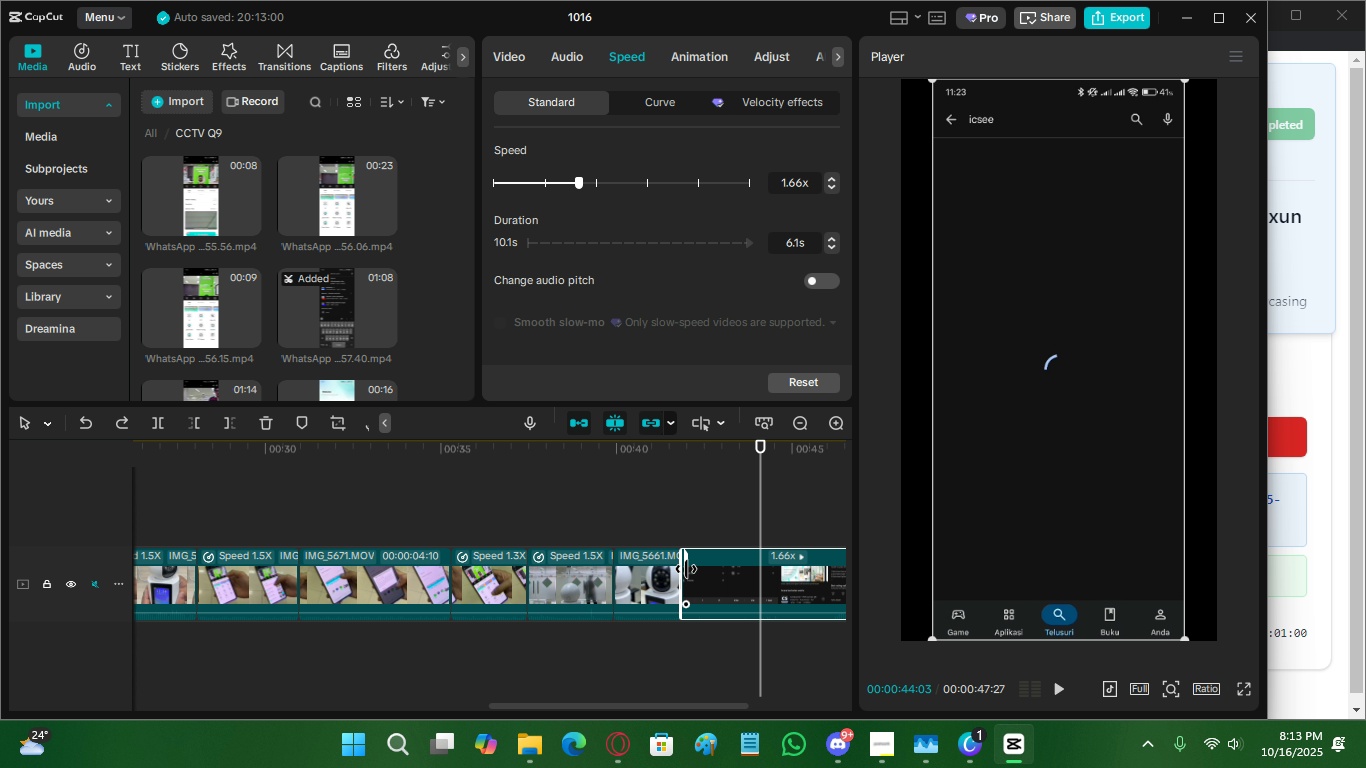 
left_click_drag(start_coordinate=[686, 569], to_coordinate=[694, 570])
 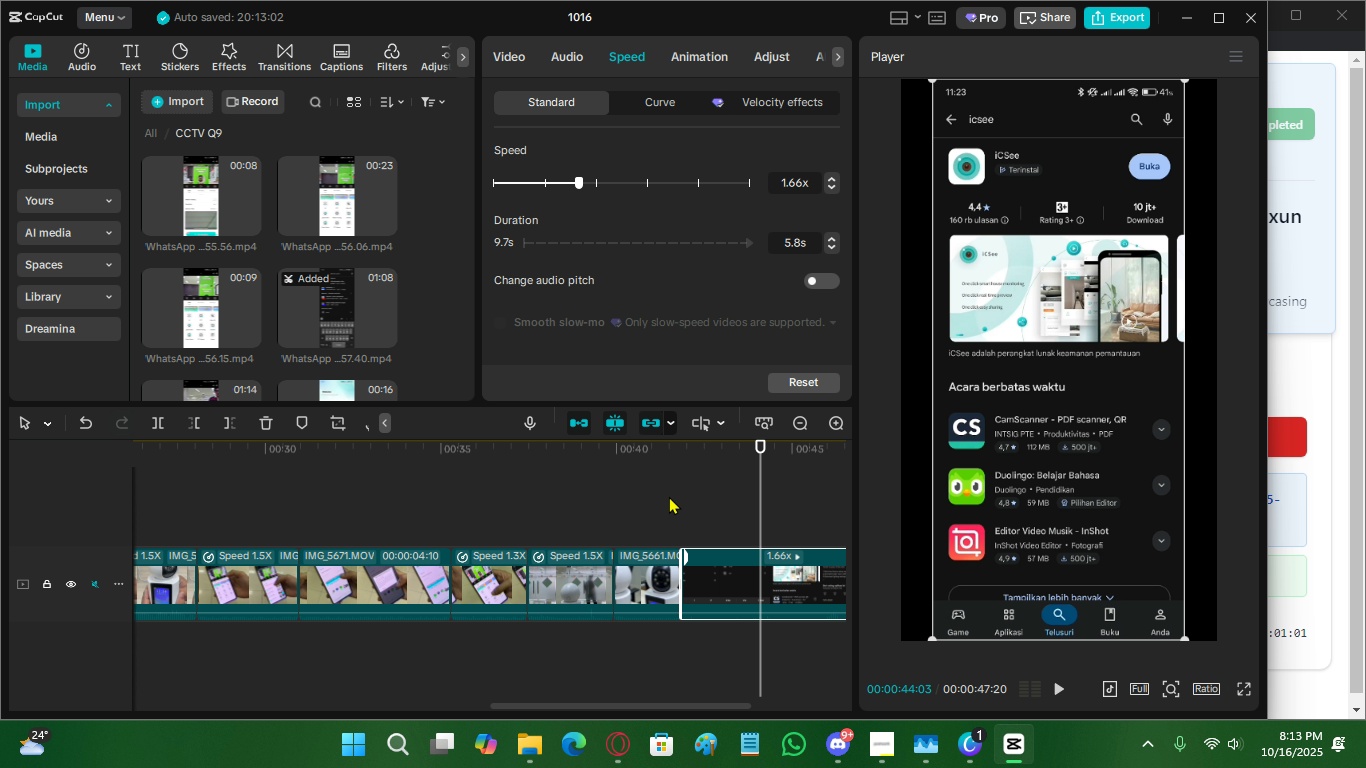 
left_click([669, 496])
 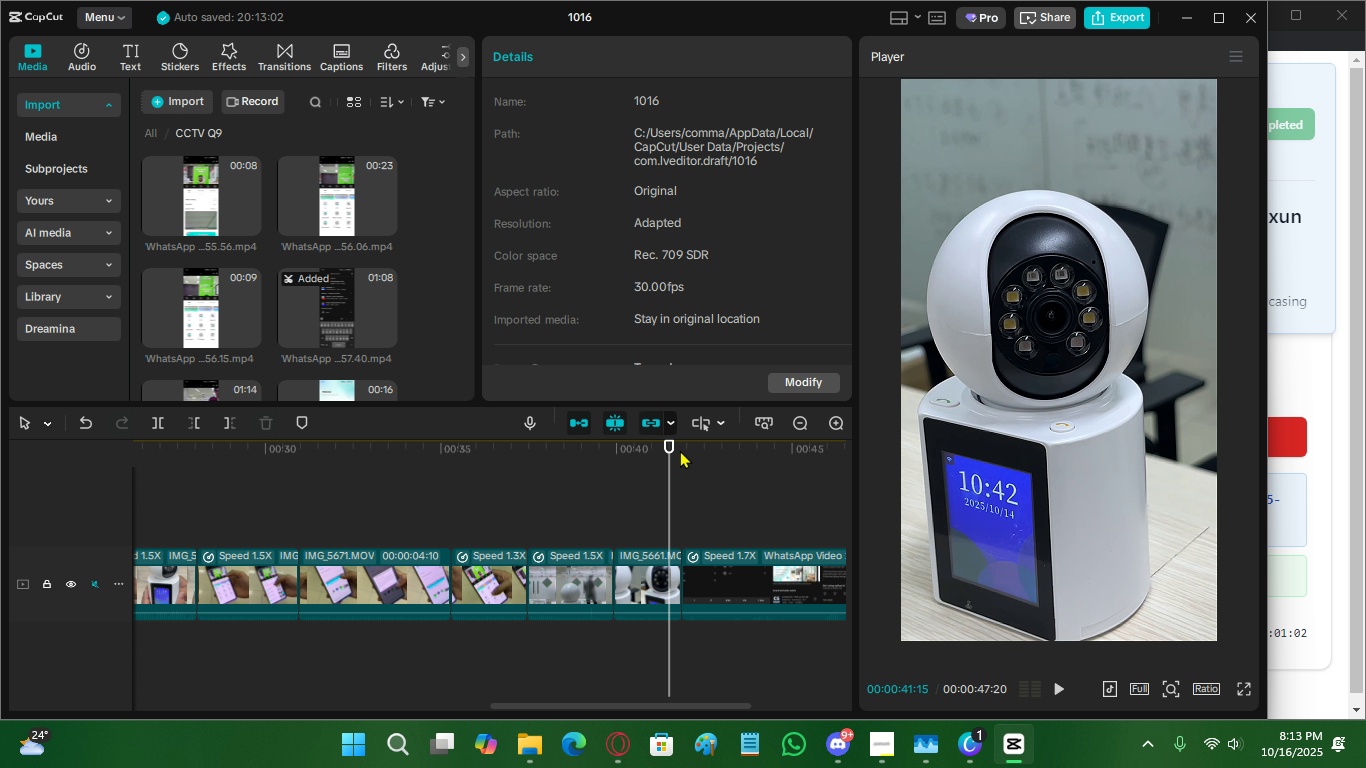 
left_click_drag(start_coordinate=[680, 446], to_coordinate=[614, 486])
 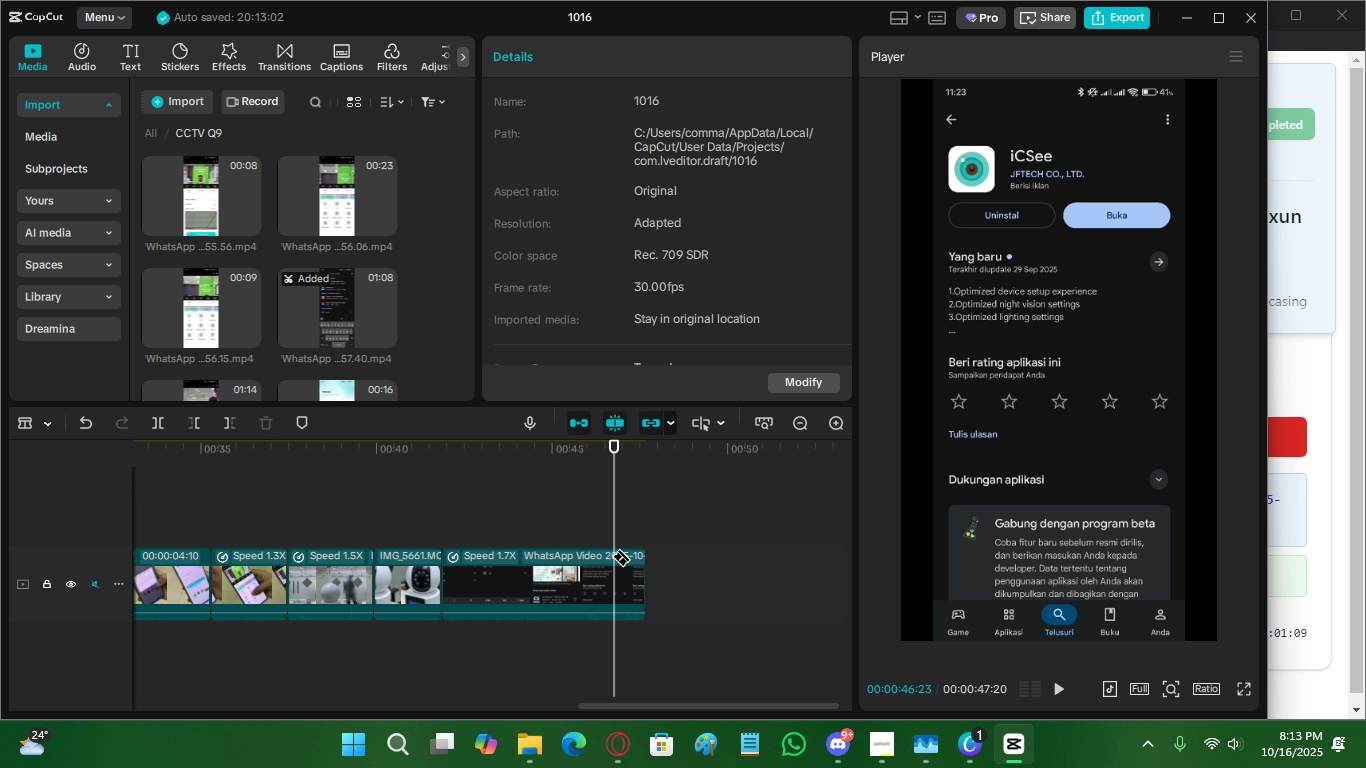 
key(C)
 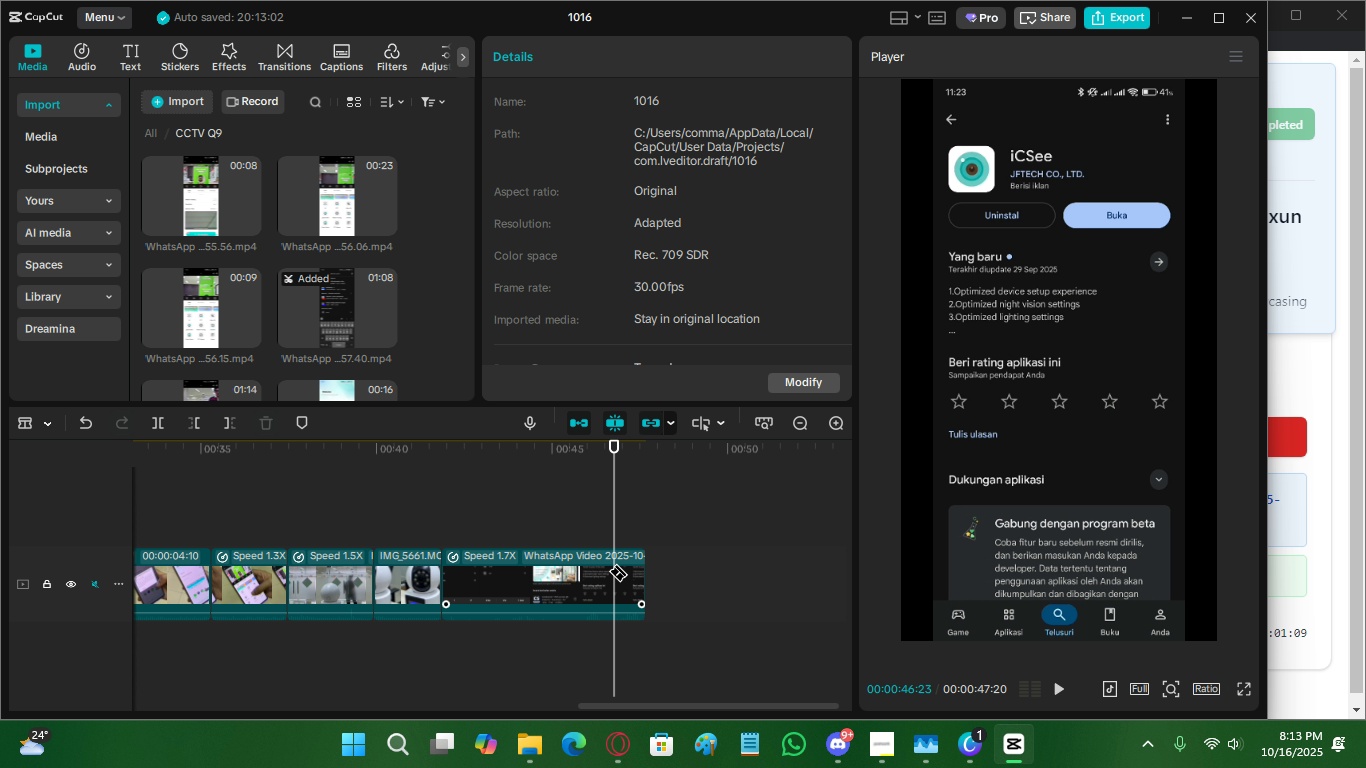 
left_click([618, 563])
 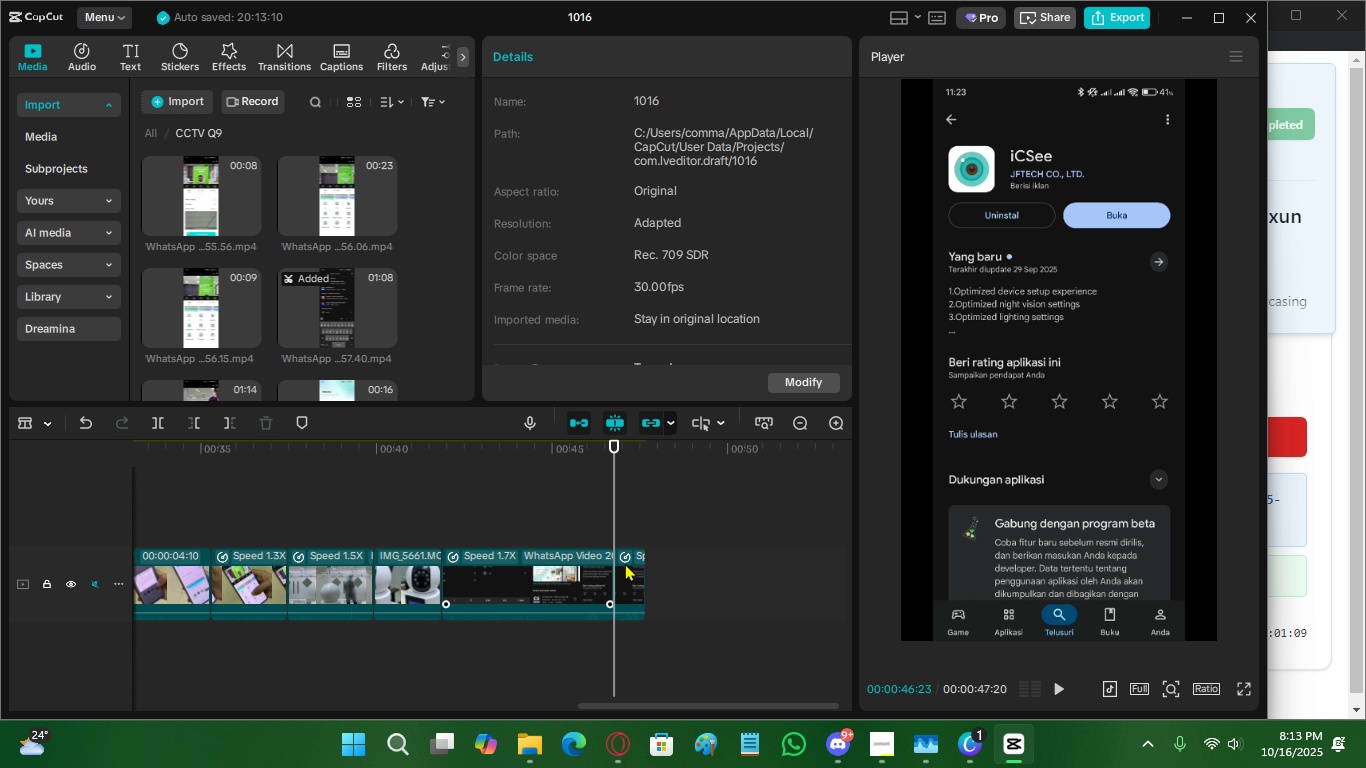 
key(V)
 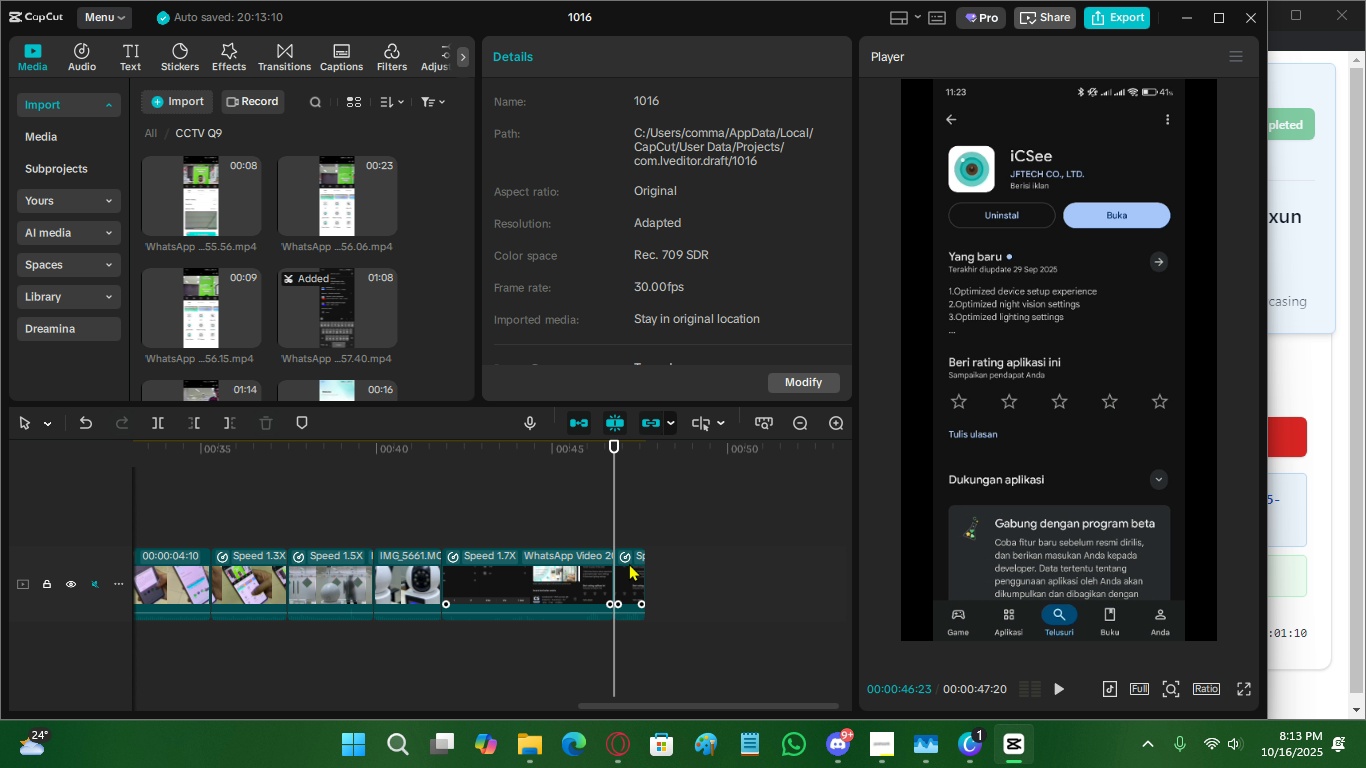 
double_click([629, 563])
 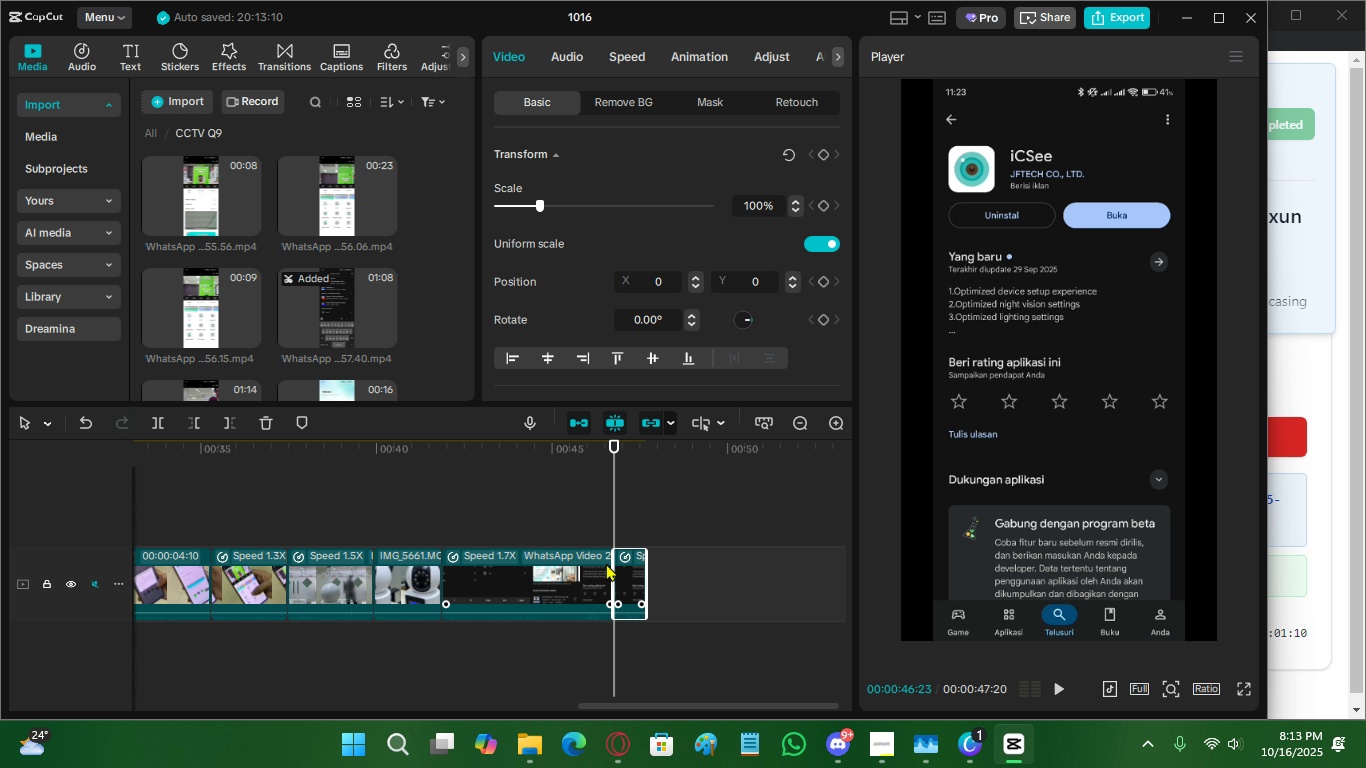 
key(X)
 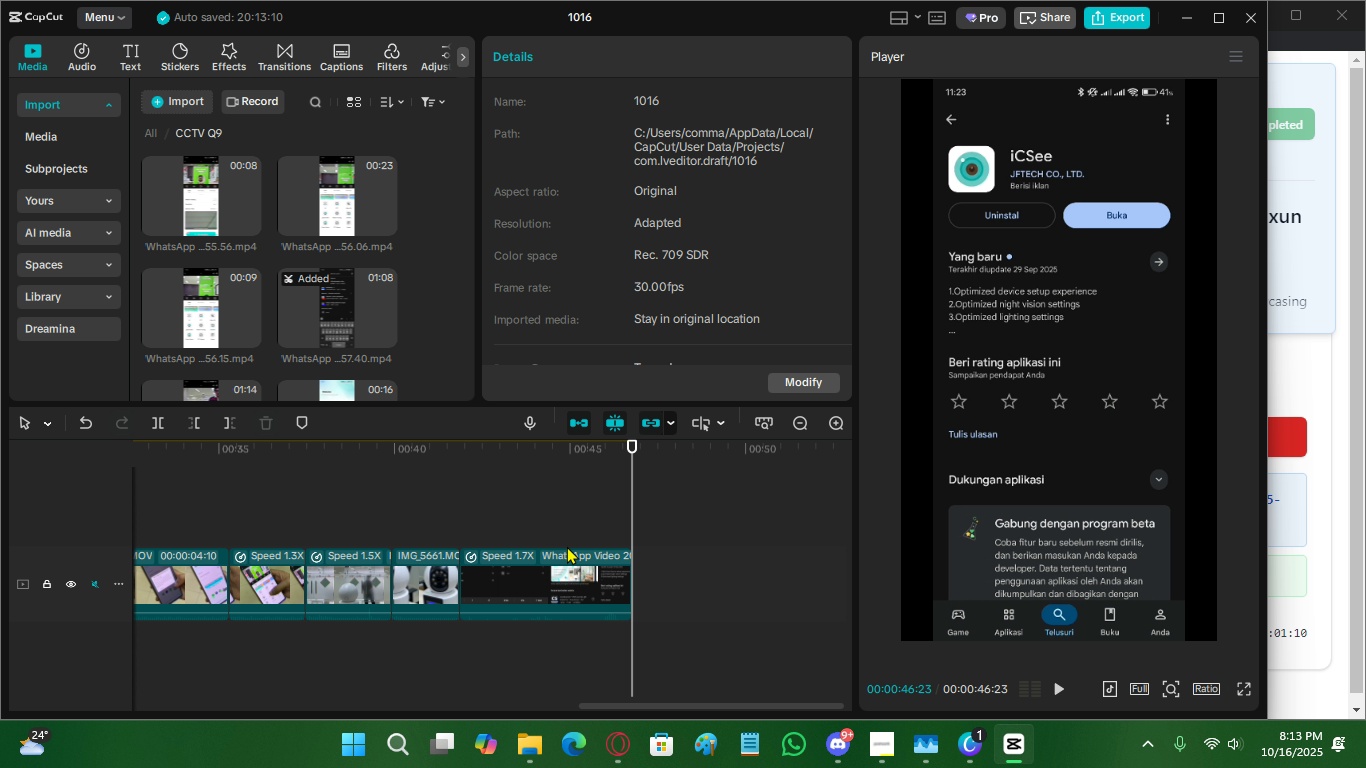 
triple_click([567, 546])
 